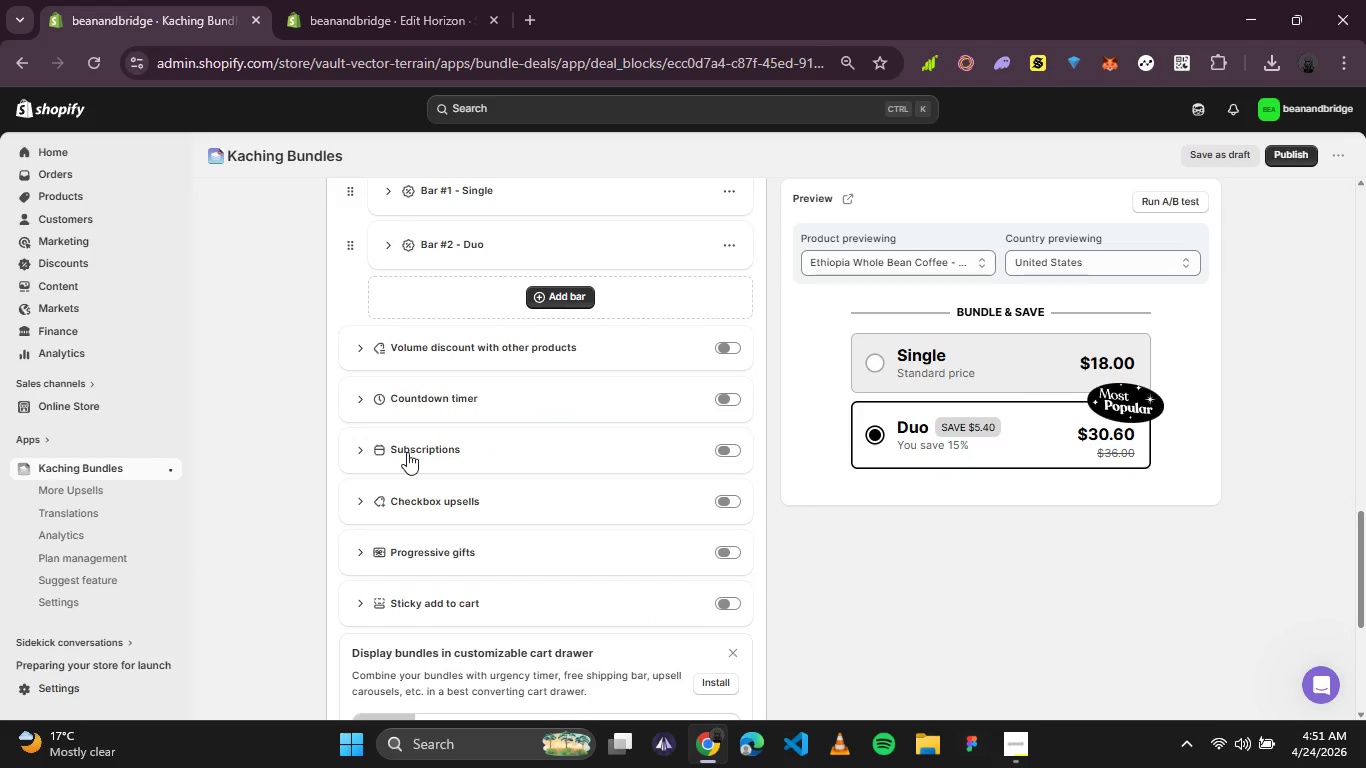 
left_click([722, 349])
 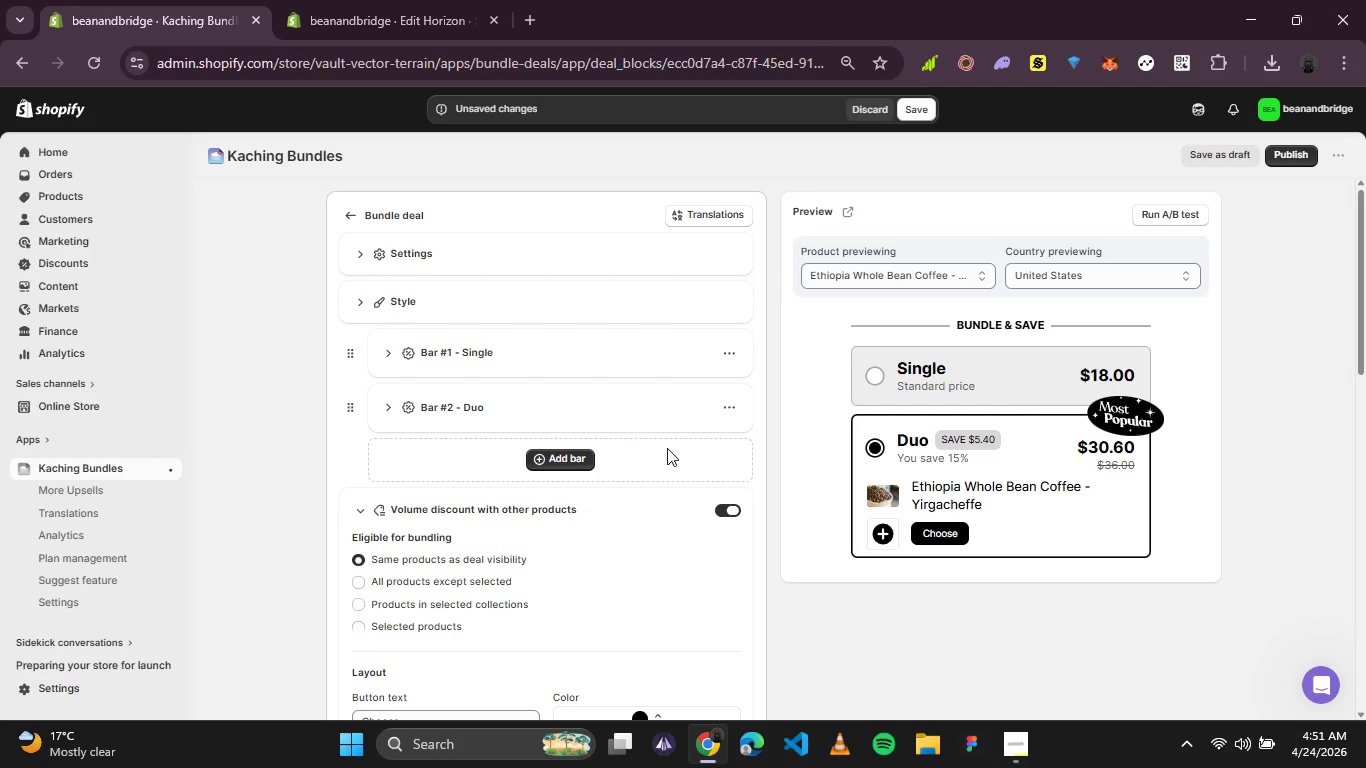 
wait(5.19)
 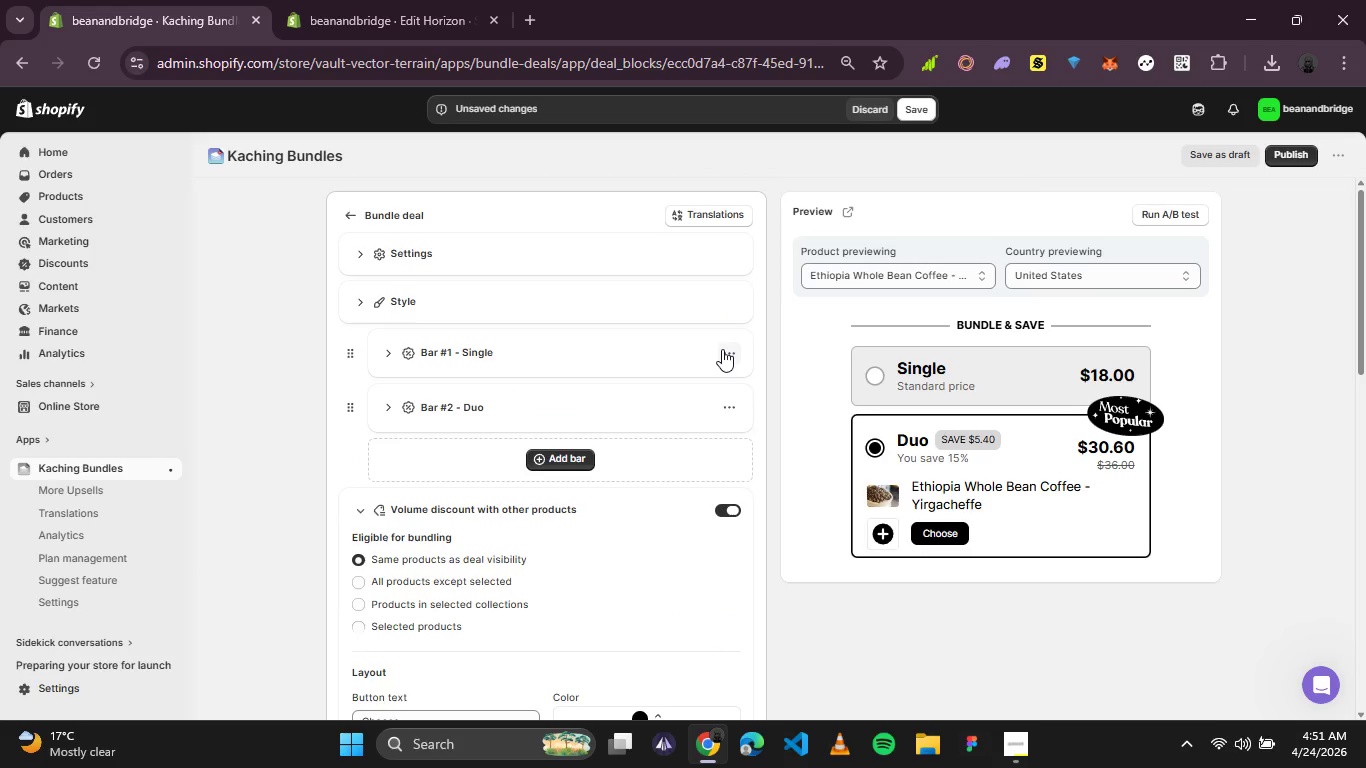 
left_click([728, 509])
 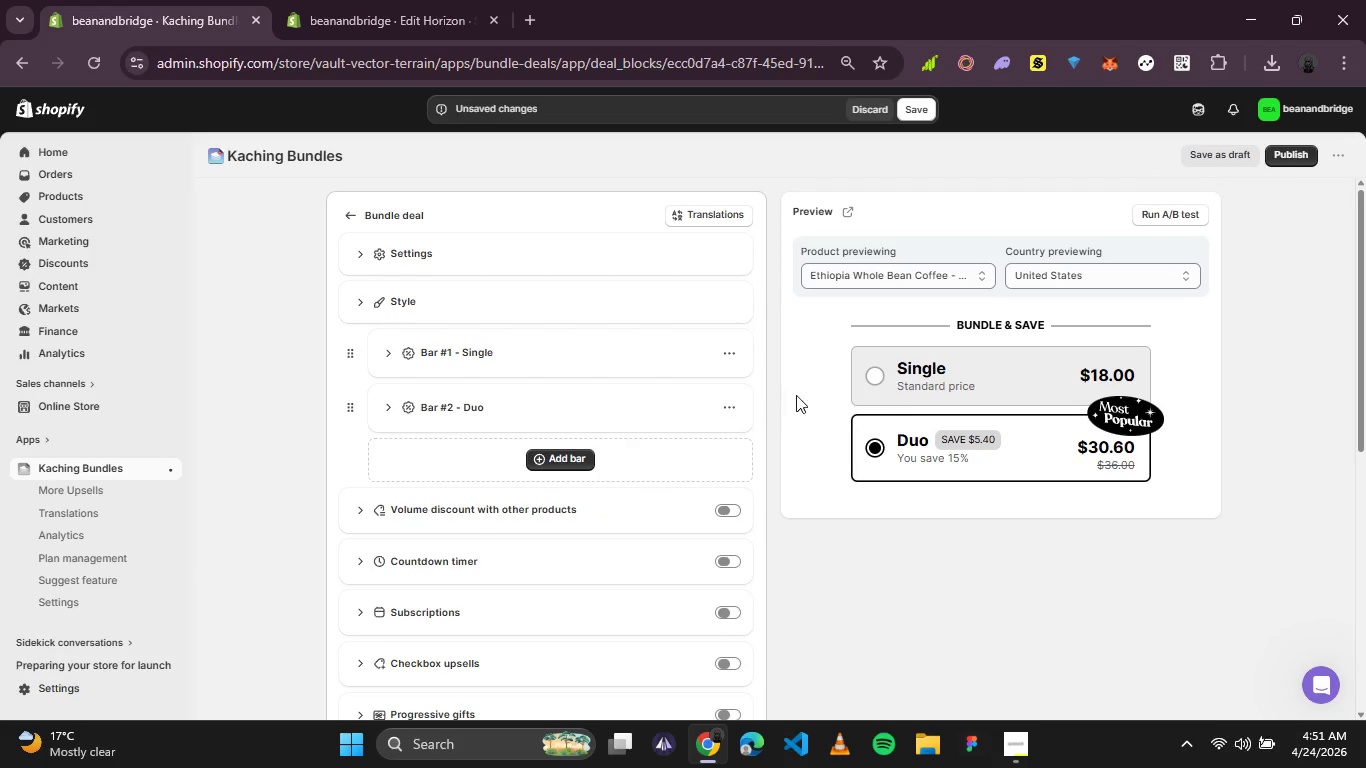 
scroll: coordinate [974, 618], scroll_direction: down, amount: 7.0
 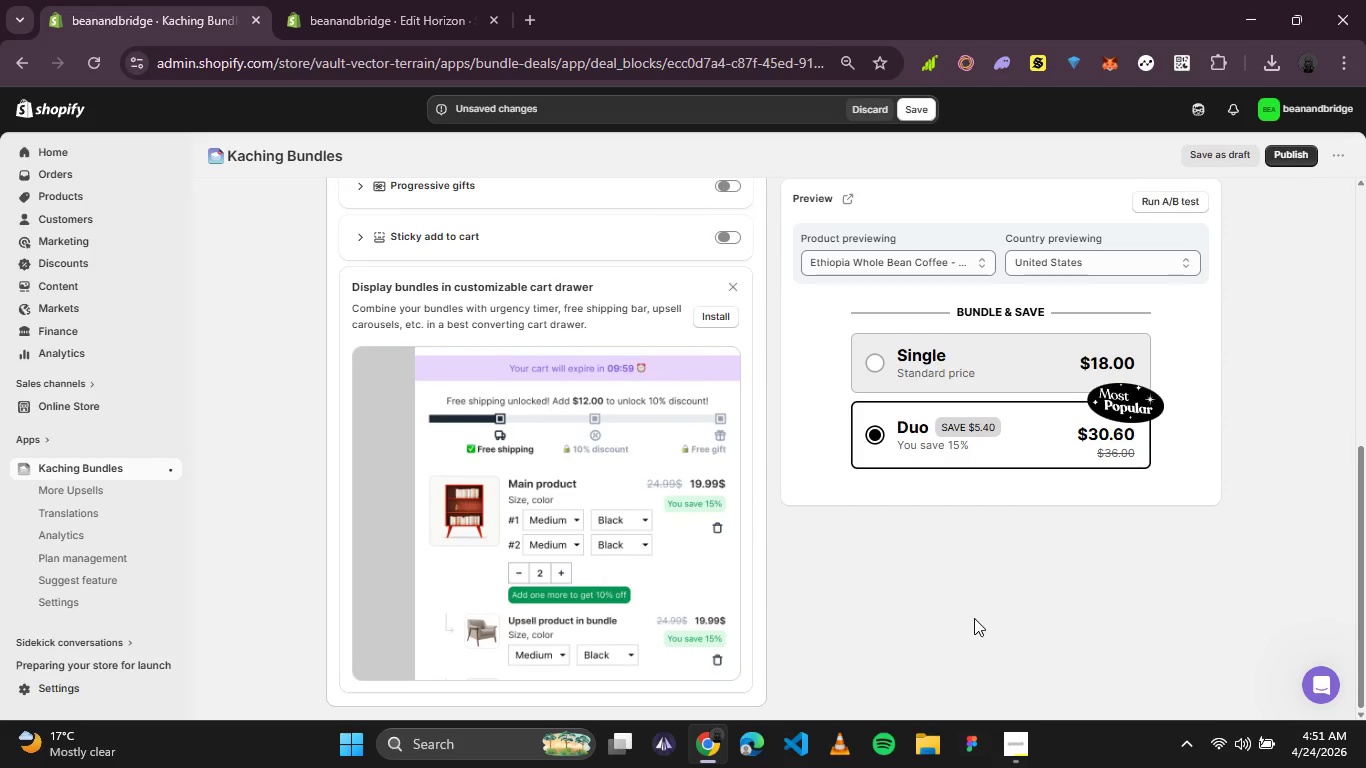 
scroll: coordinate [966, 623], scroll_direction: up, amount: 7.0
 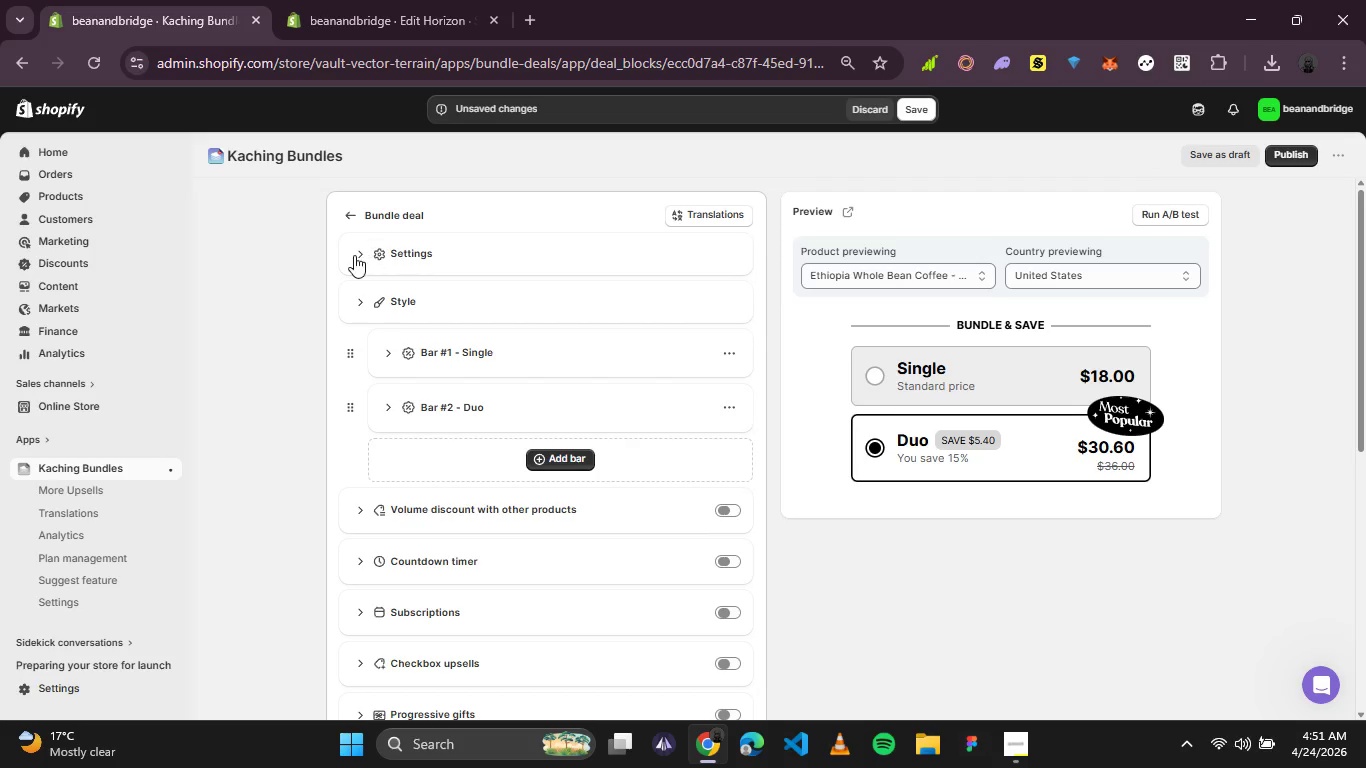 
left_click([354, 255])
 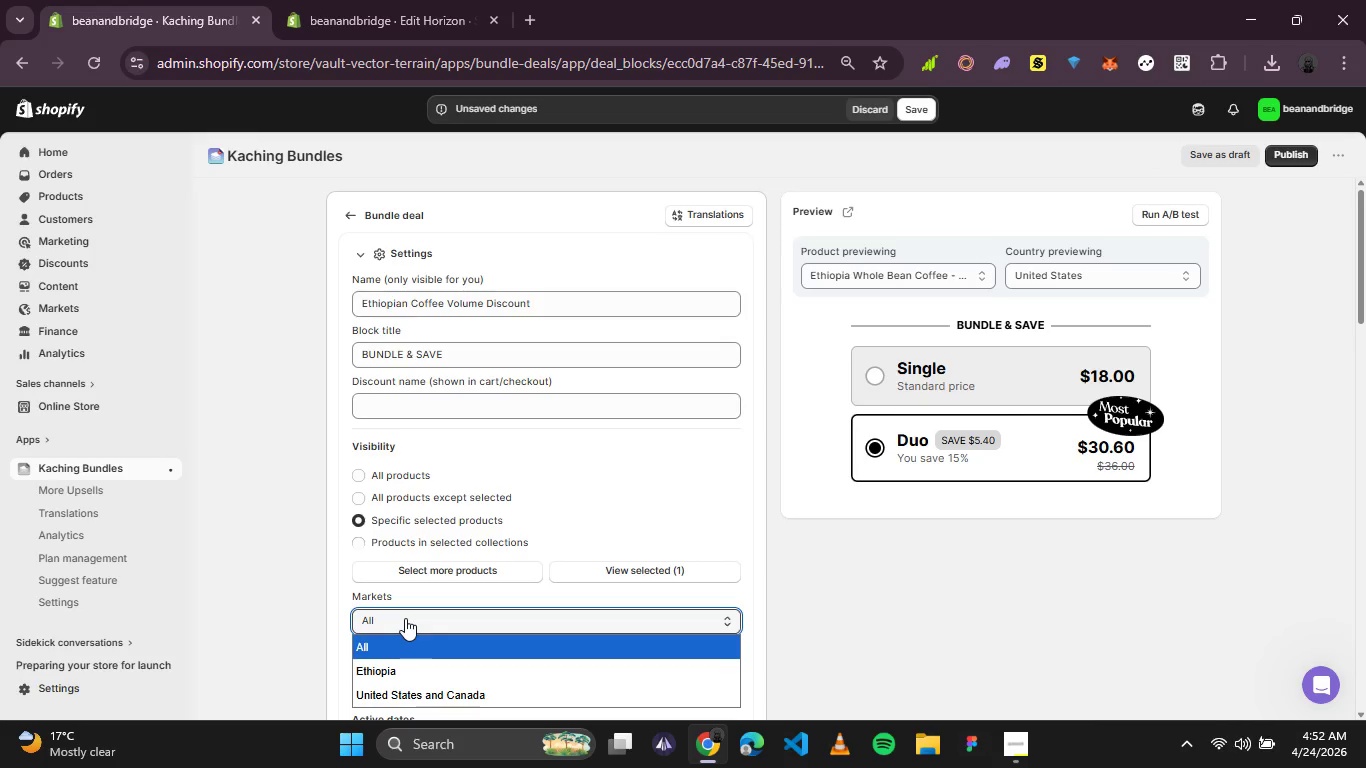 
wait(5.02)
 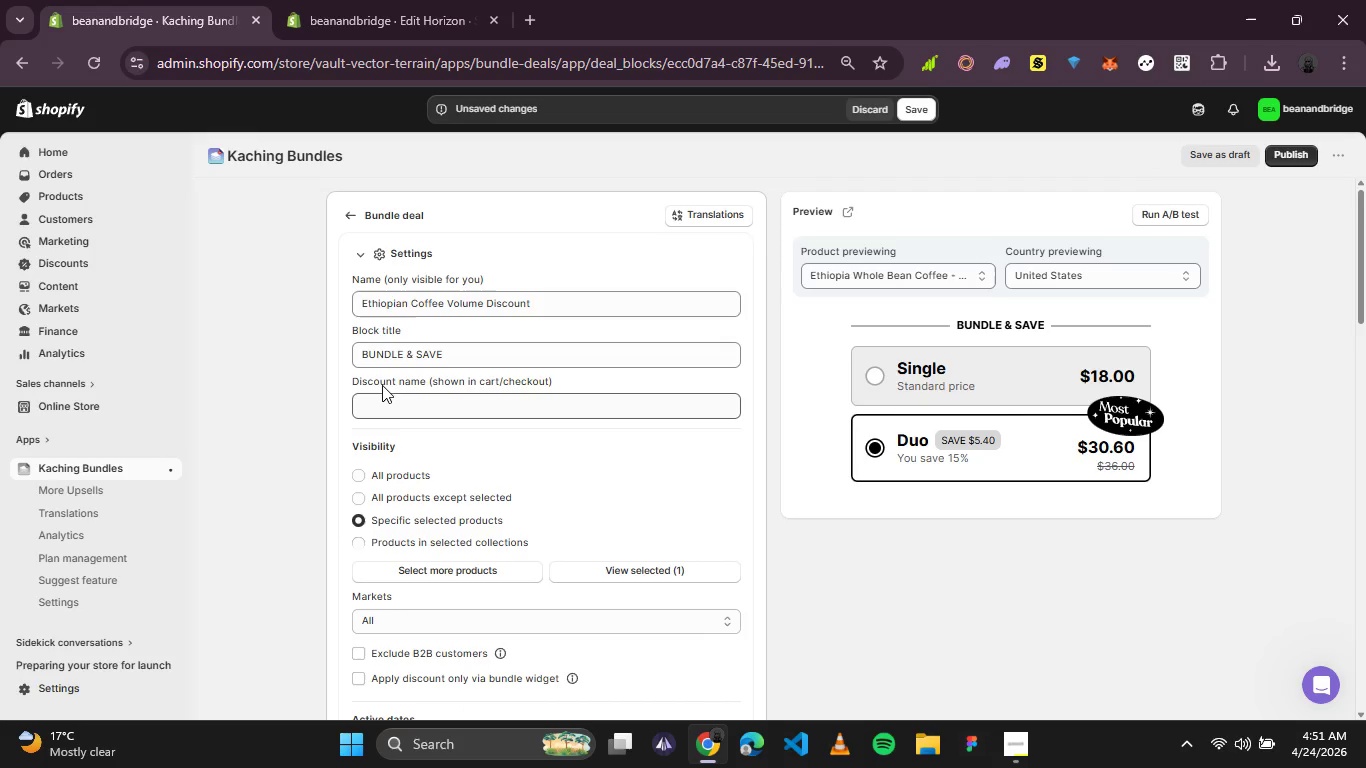 
left_click([405, 618])
 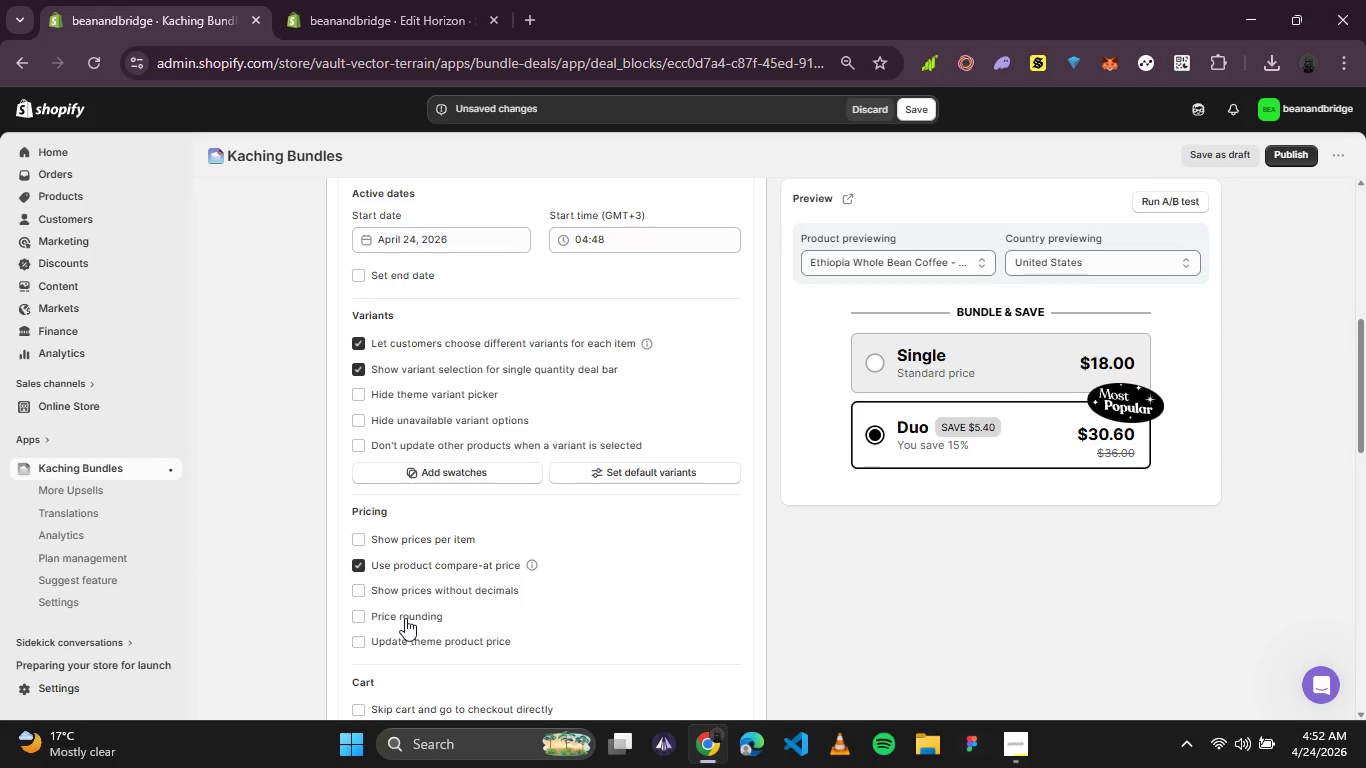 
wait(54.59)
 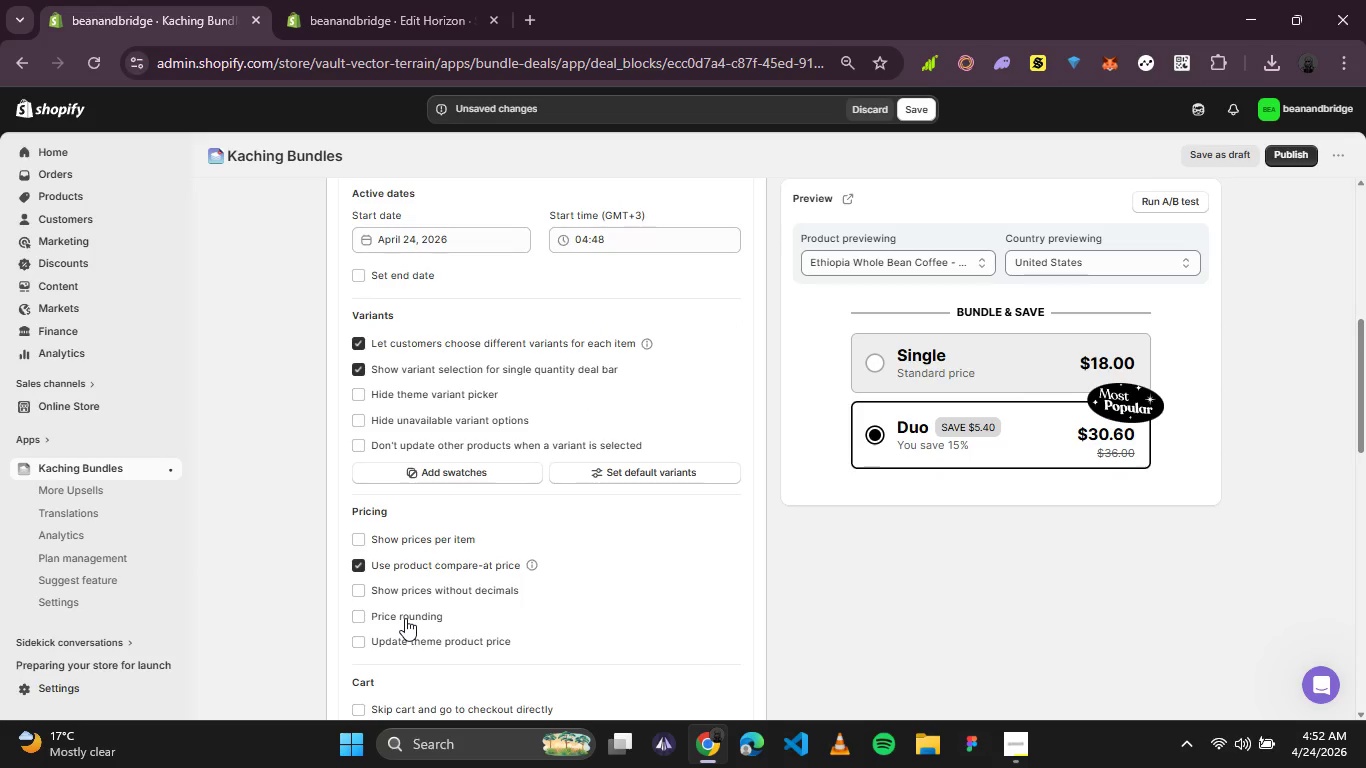 
left_click([867, 108])
 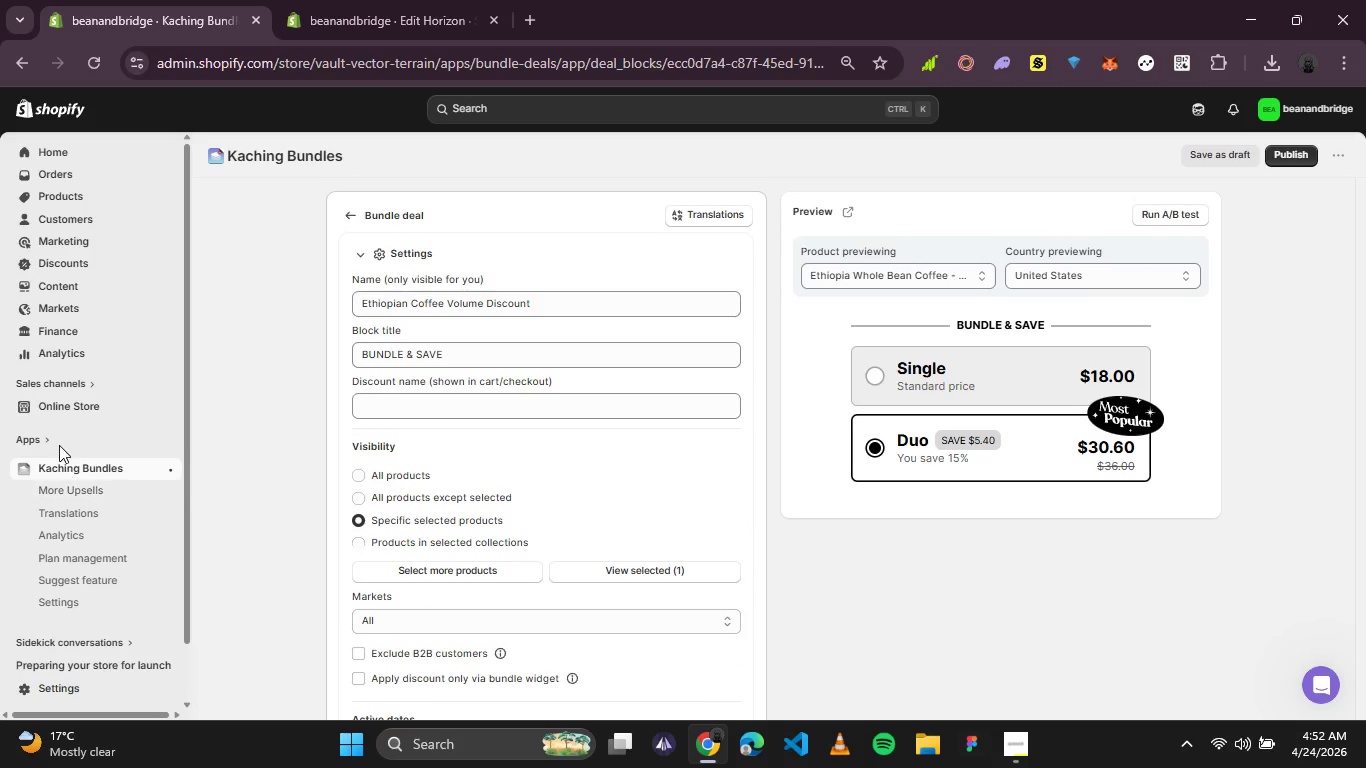 
left_click([60, 465])
 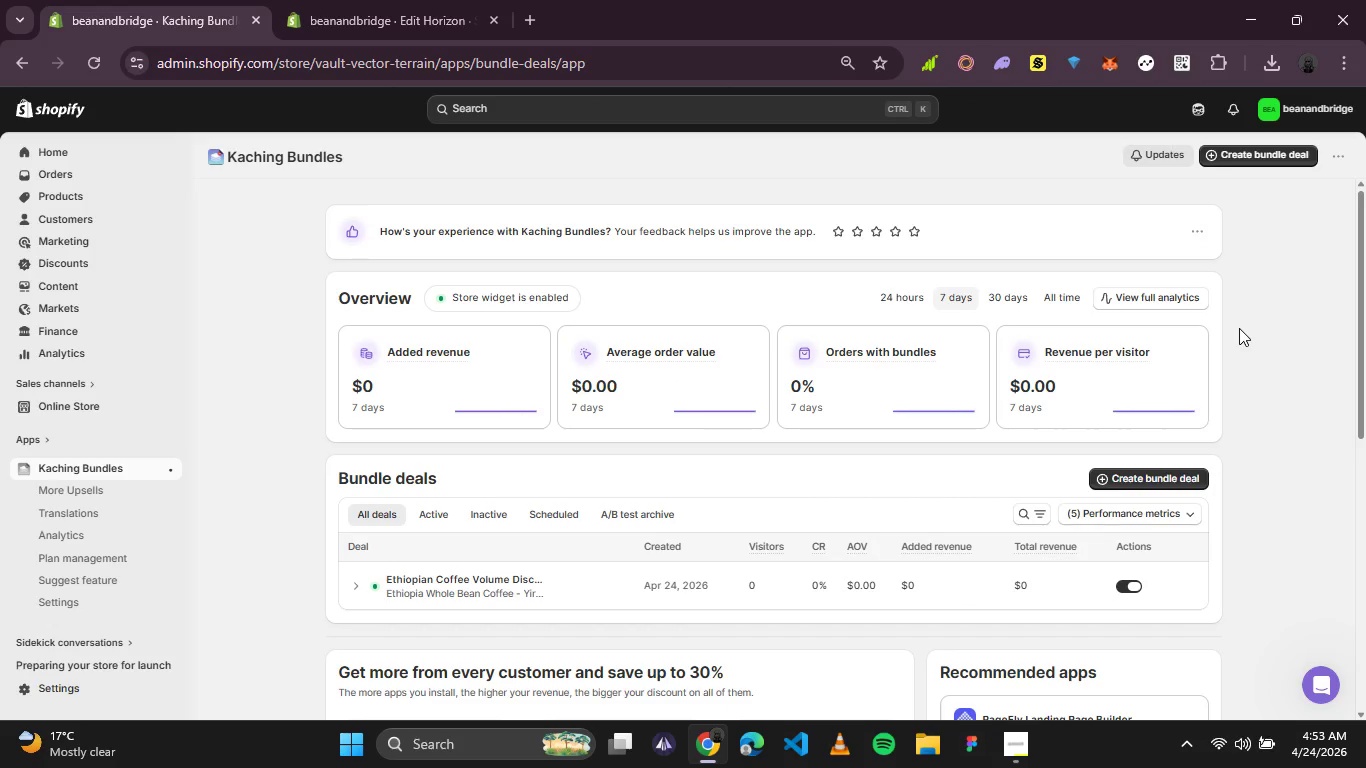 
wait(14.07)
 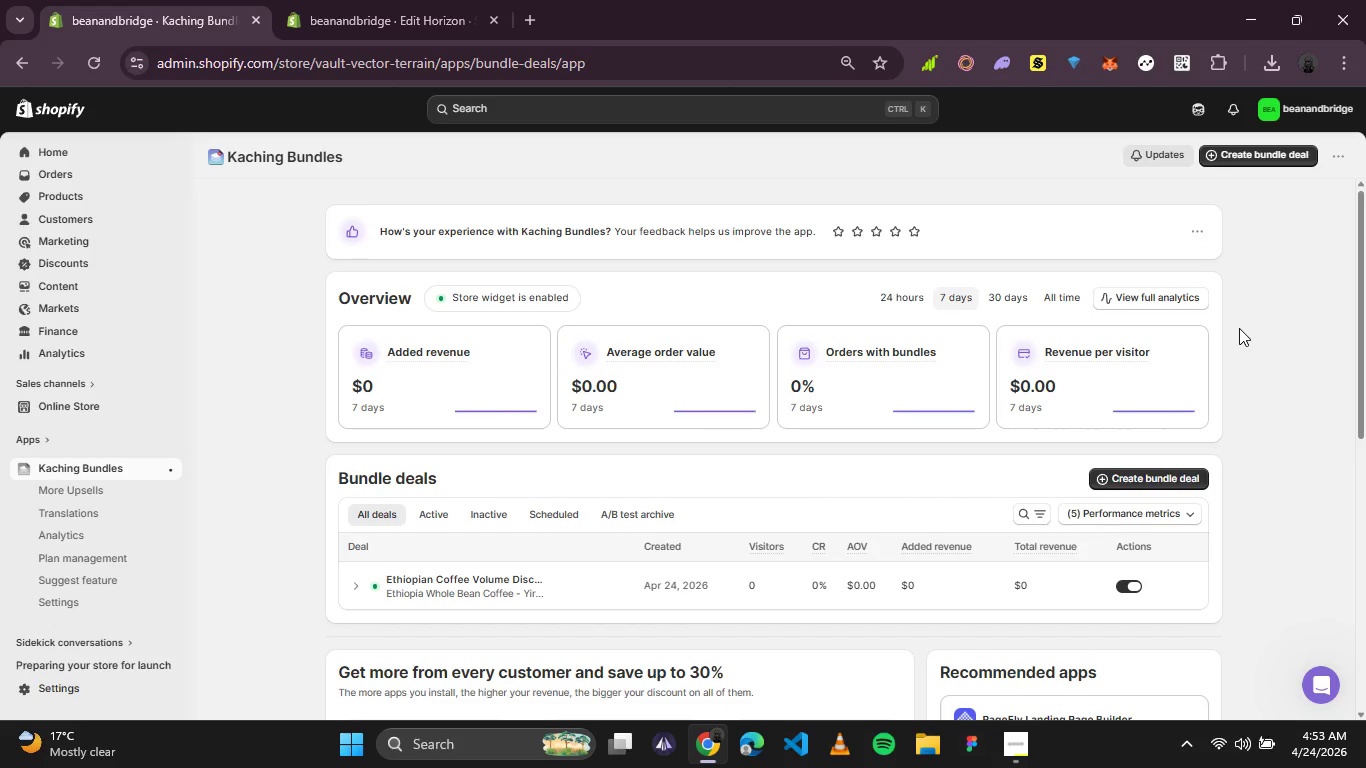 
mouse_move([677, 454])
 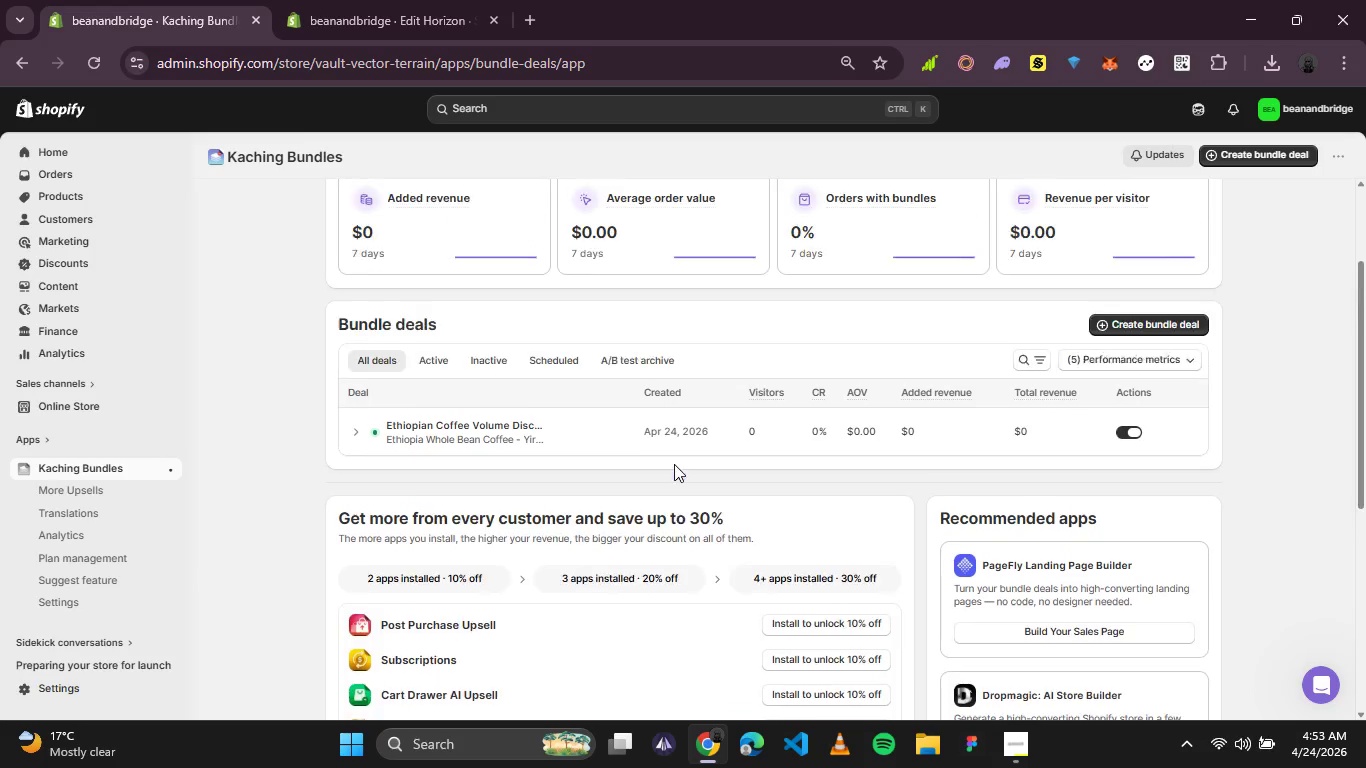 
wait(12.5)
 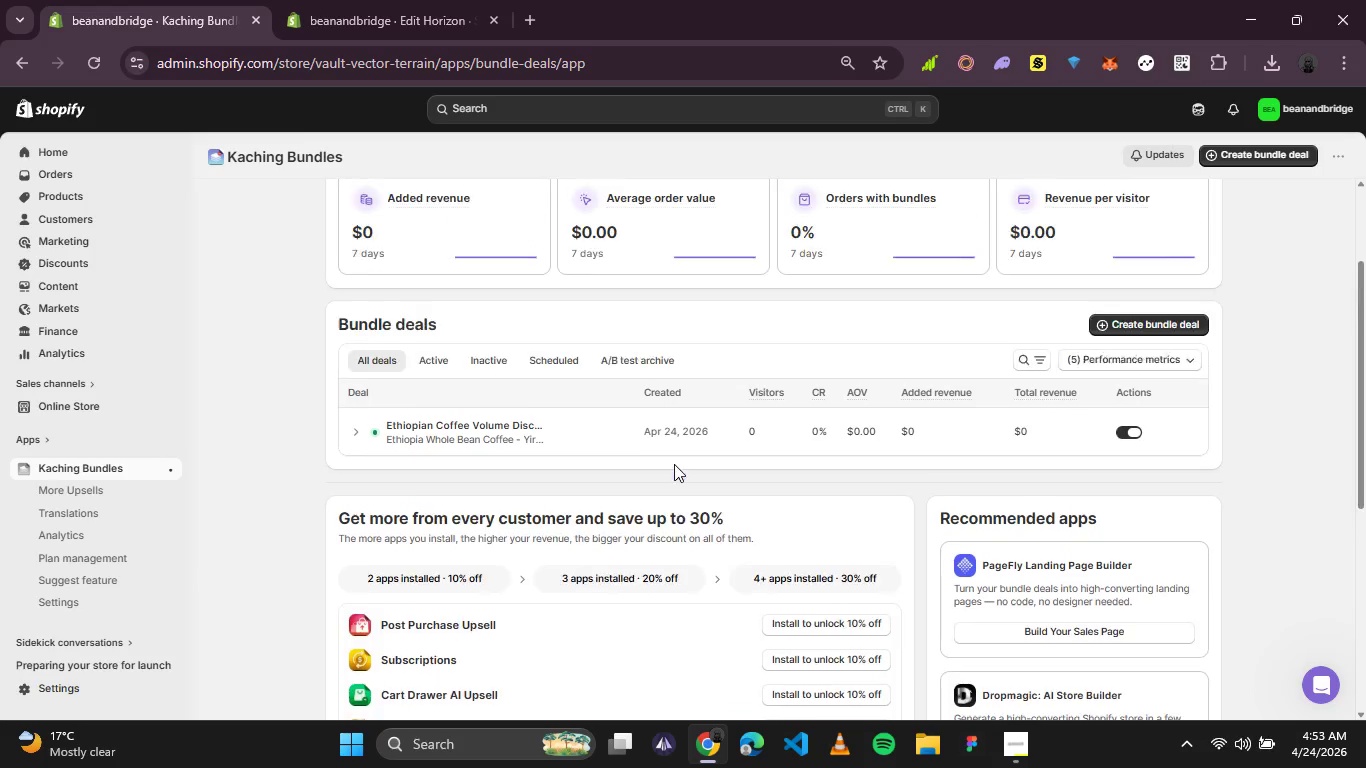 
left_click([1201, 228])
 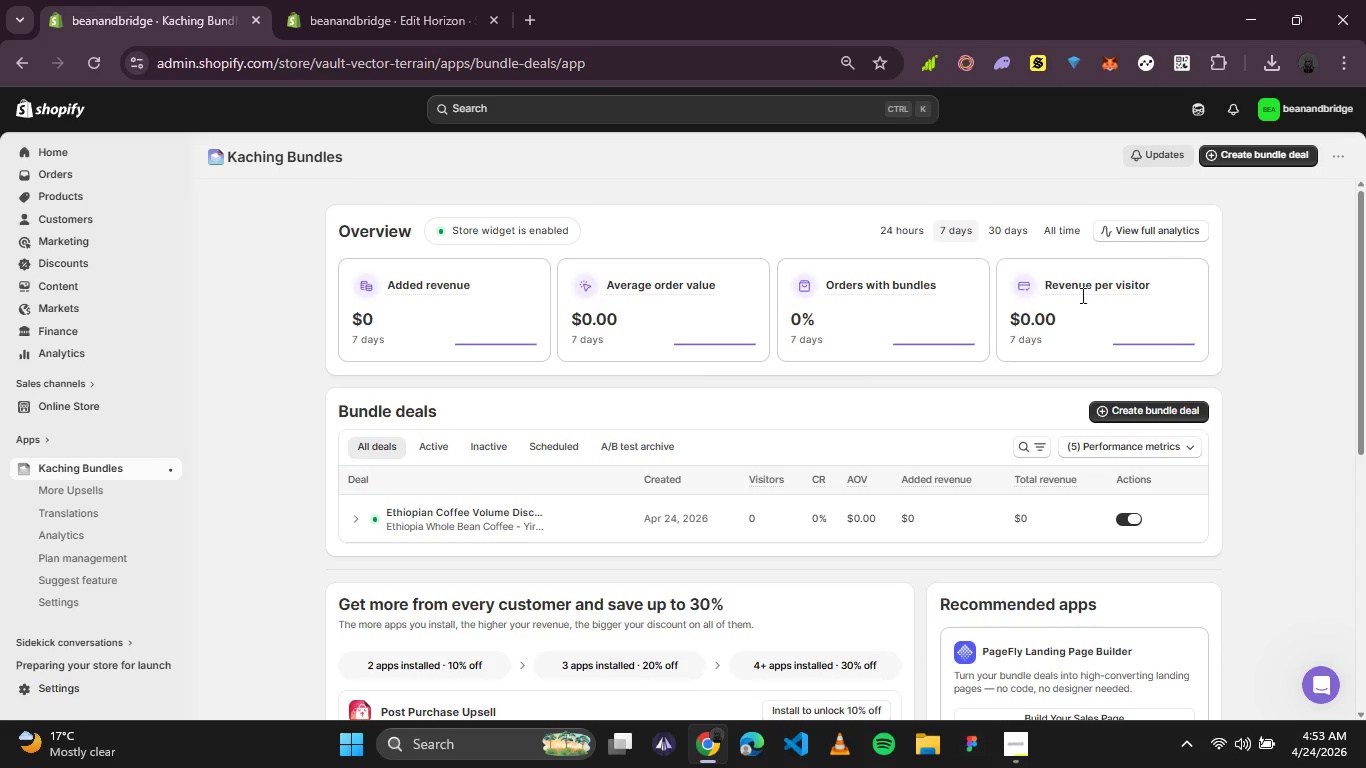 
wait(5.62)
 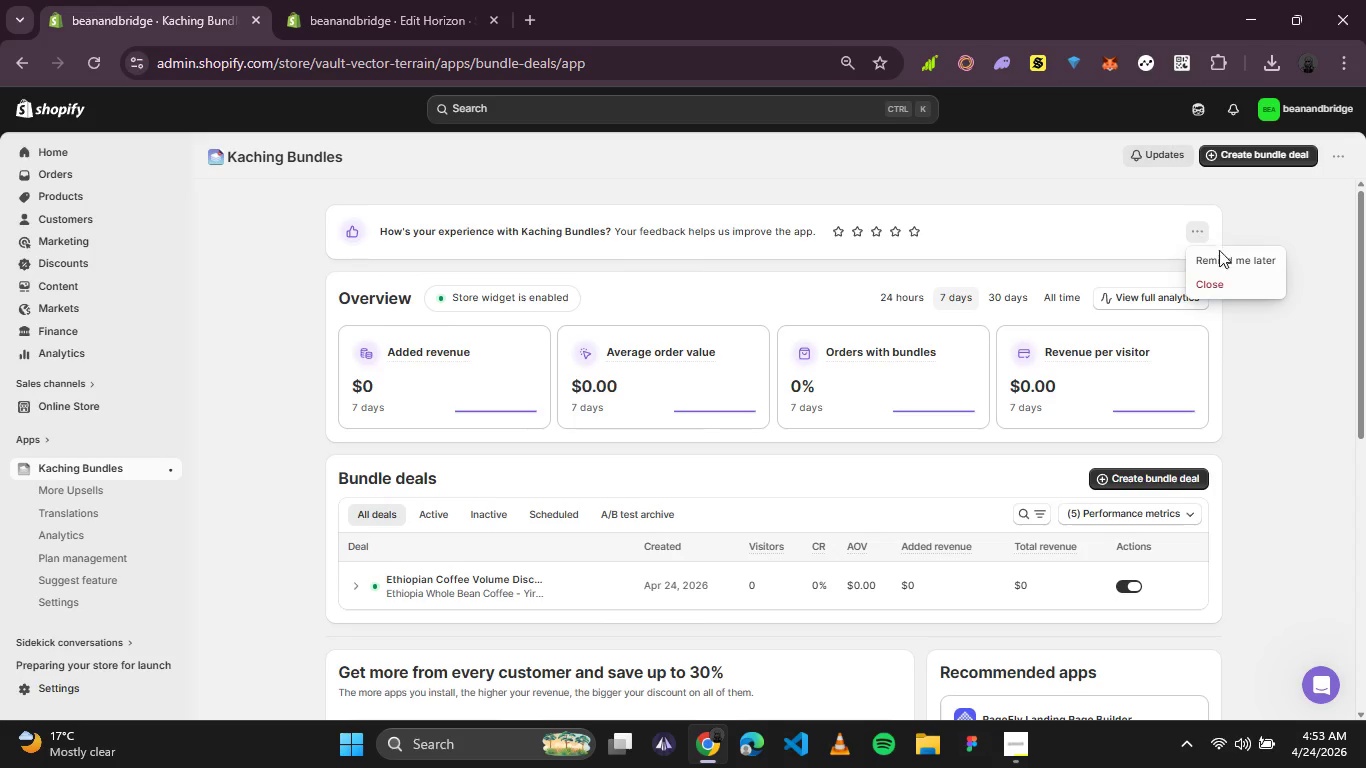 
left_click([455, 450])
 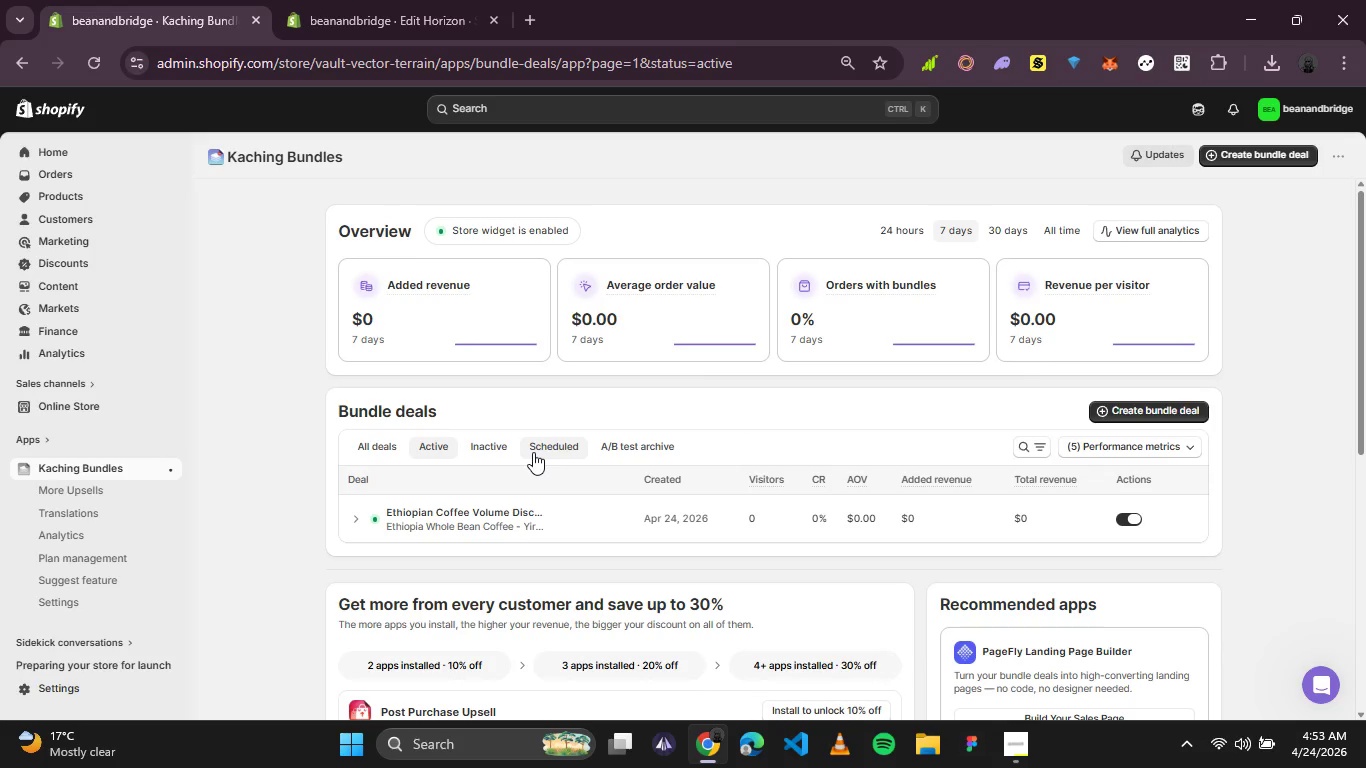 
wait(9.11)
 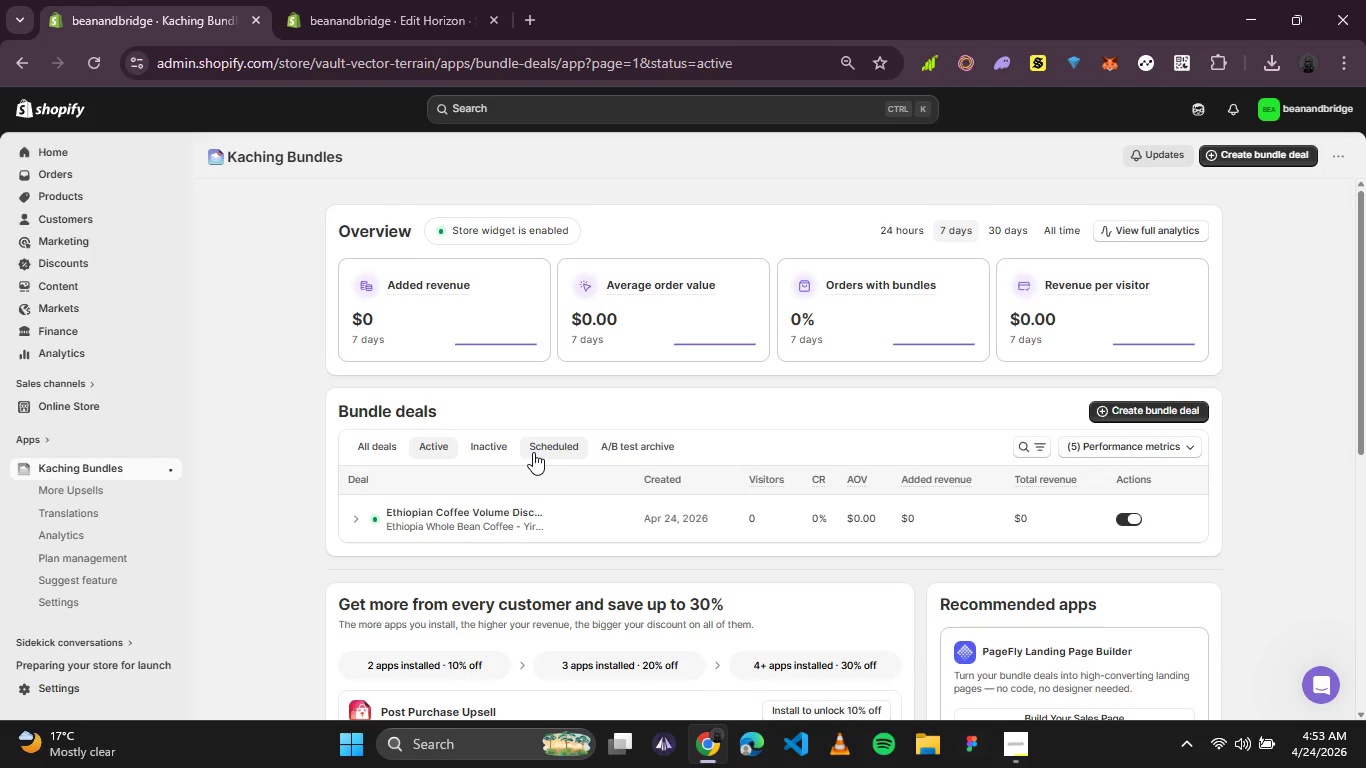 
scroll: coordinate [689, 452], scroll_direction: down, amount: 2.0
 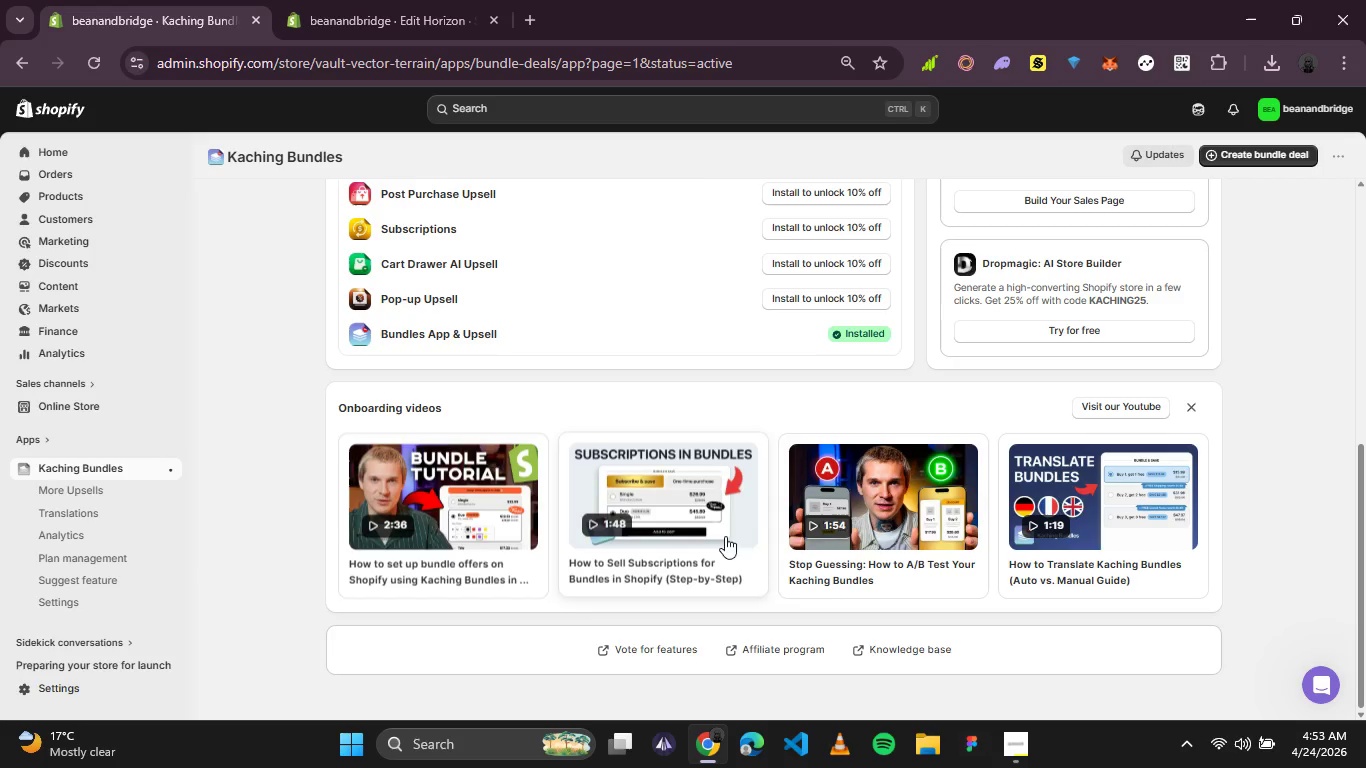 
wait(6.7)
 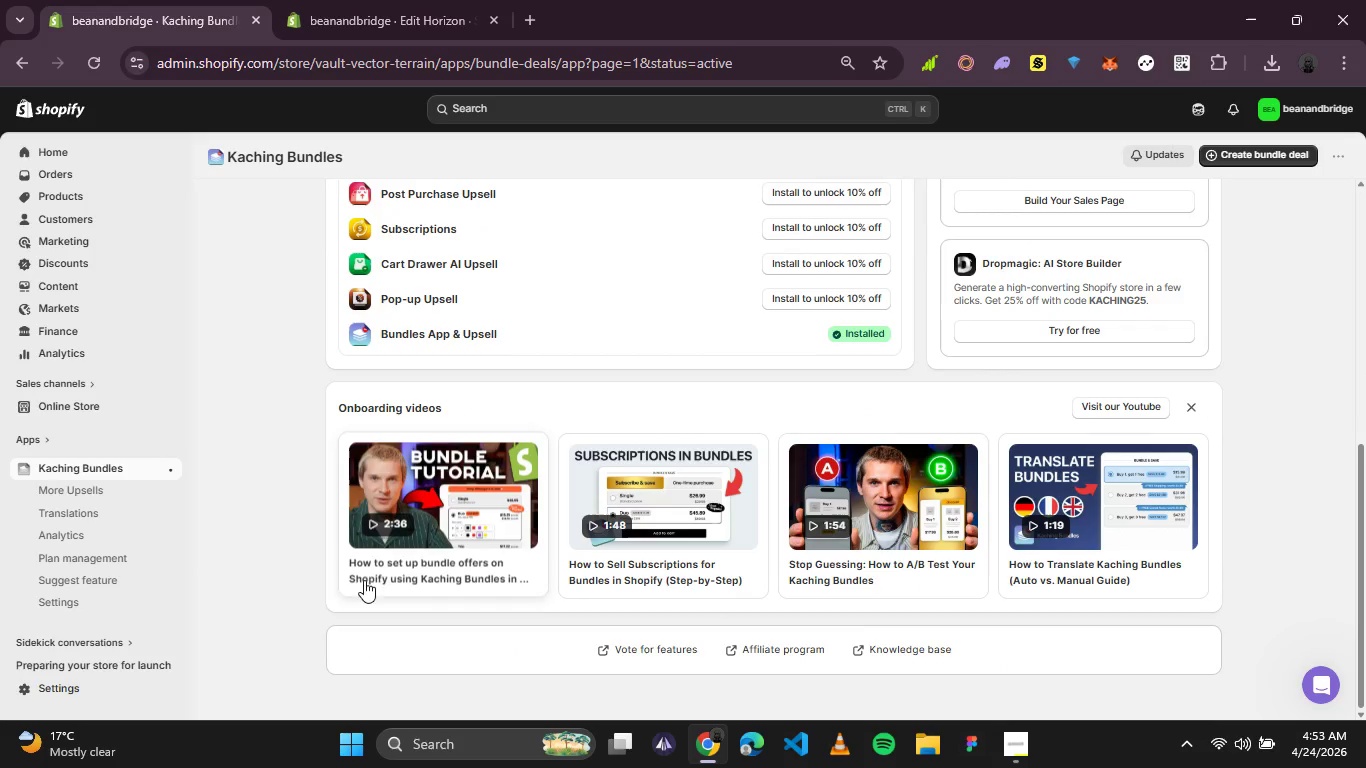 
left_click([1195, 412])
 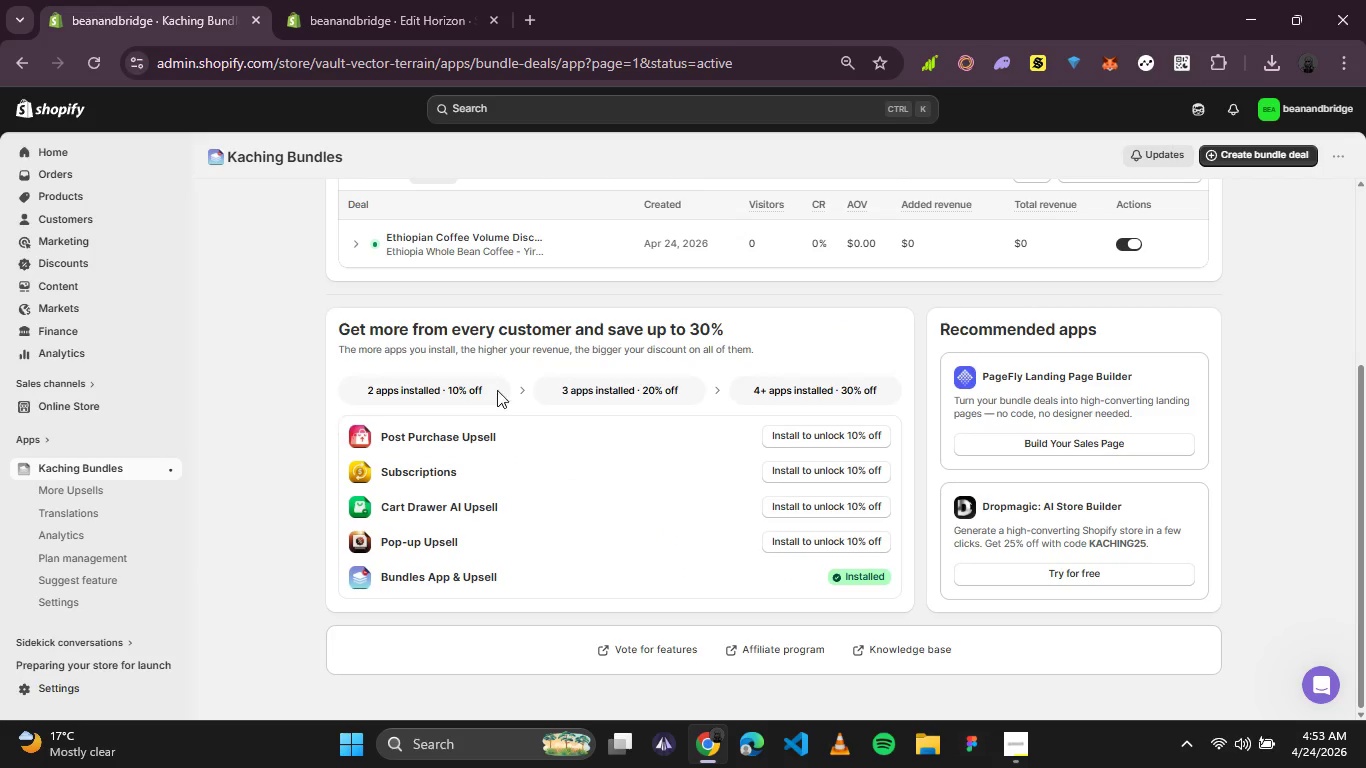 
wait(6.62)
 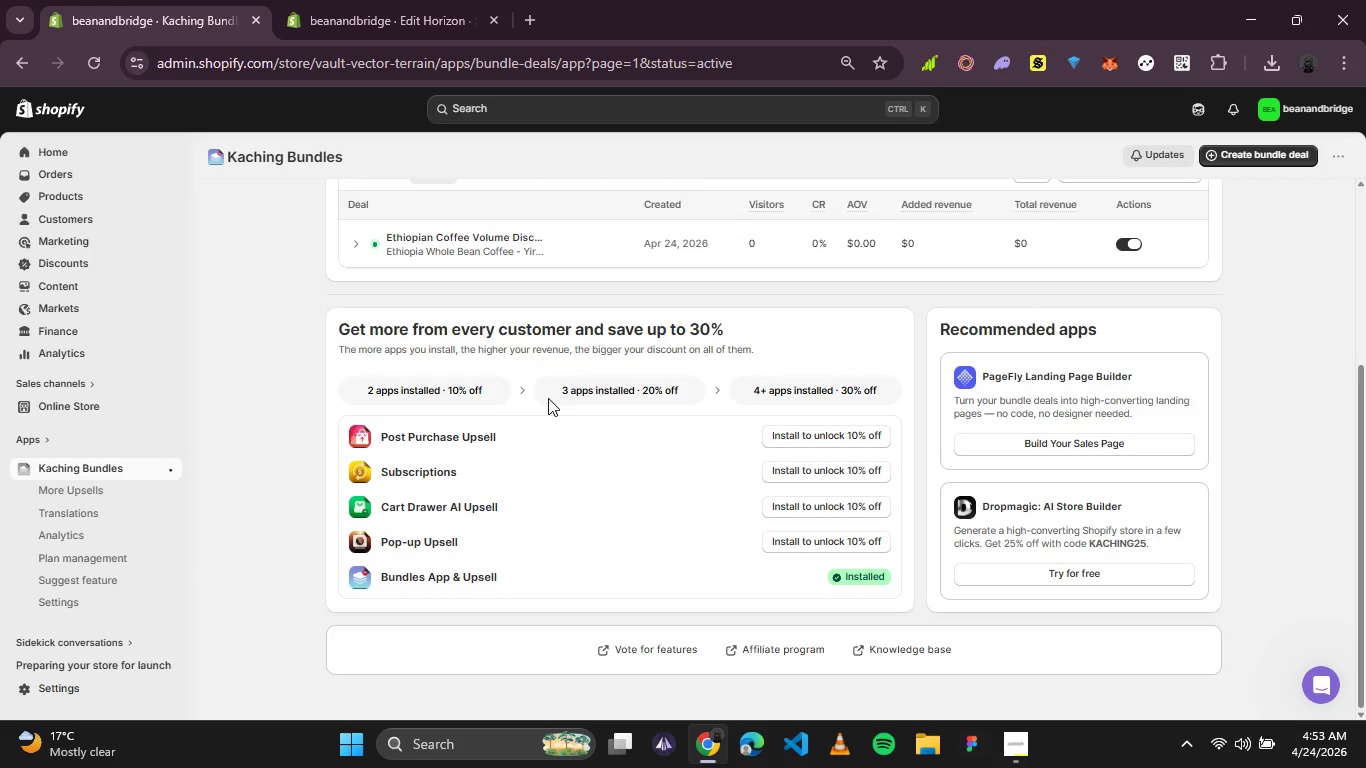 
scroll: coordinate [832, 485], scroll_direction: up, amount: 1.0
 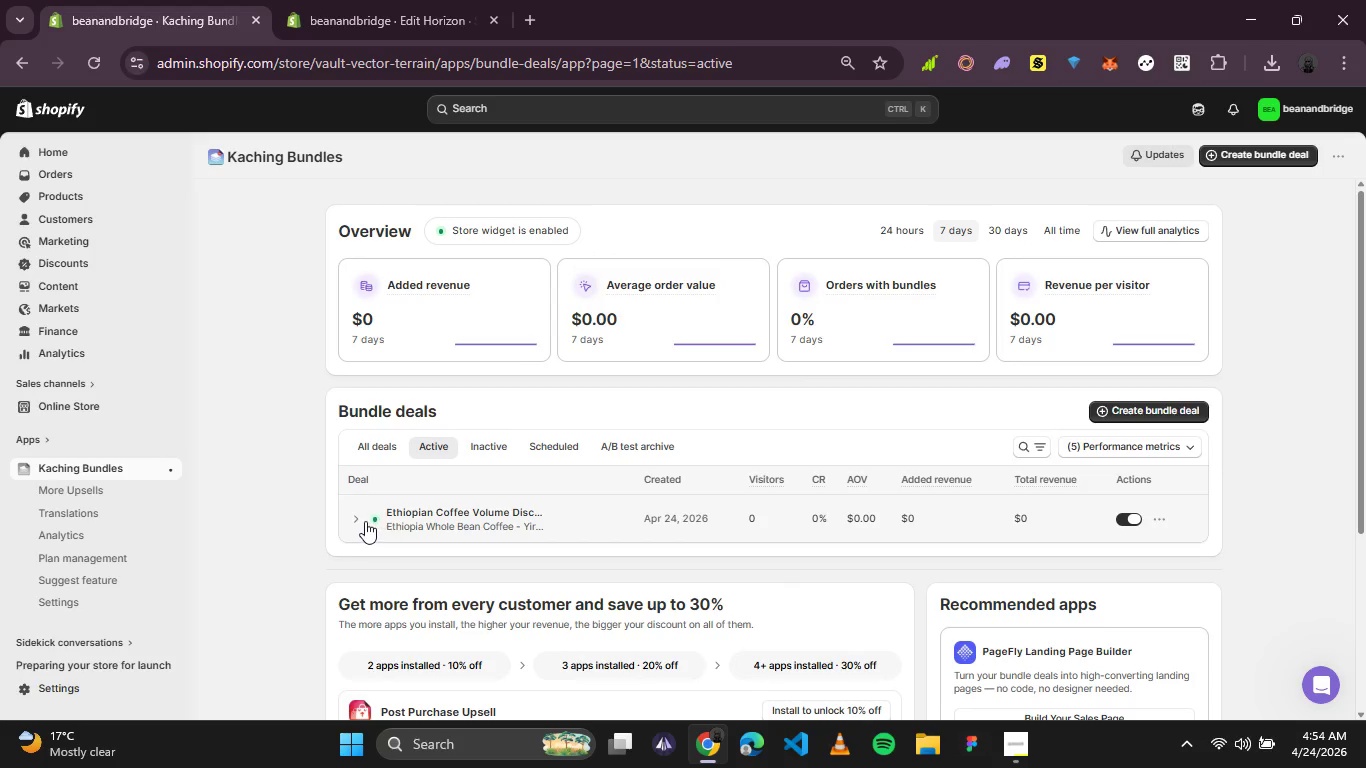 
left_click([356, 517])
 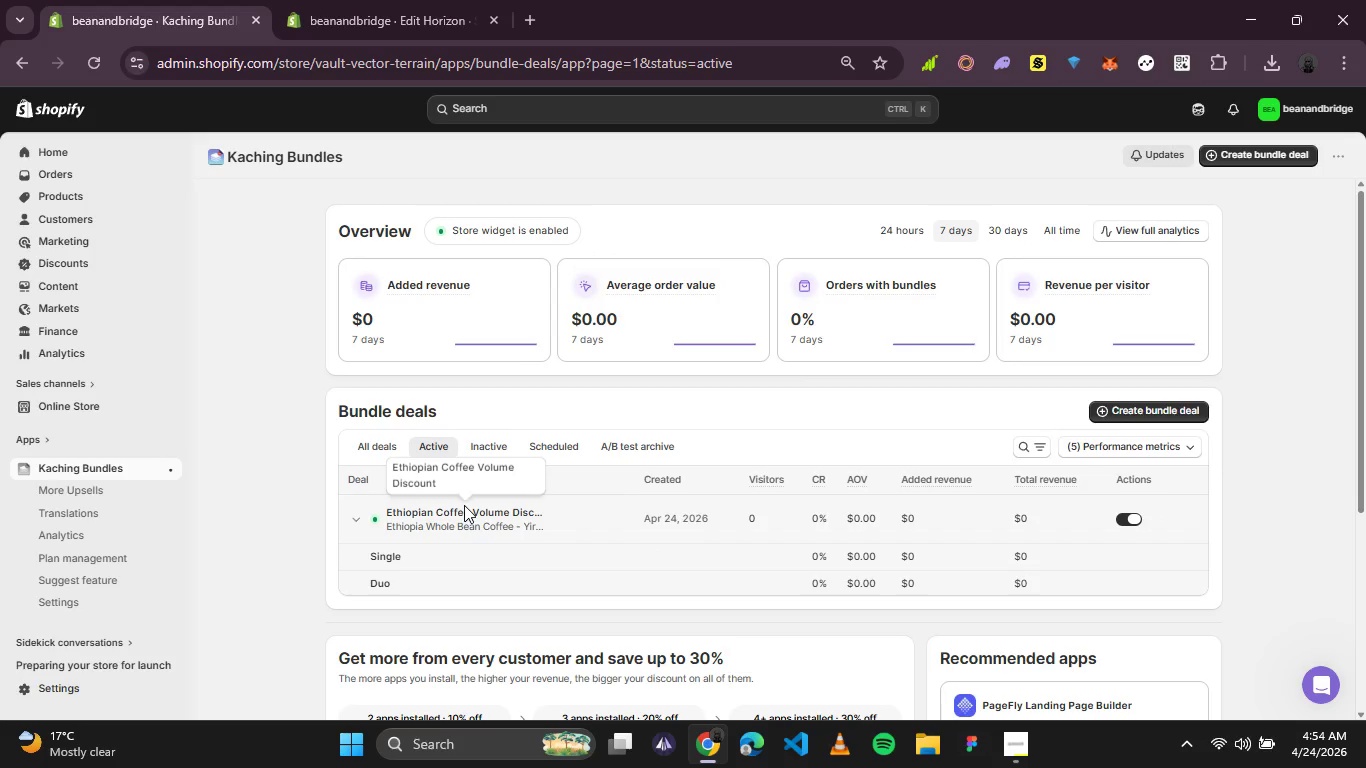 
wait(20.55)
 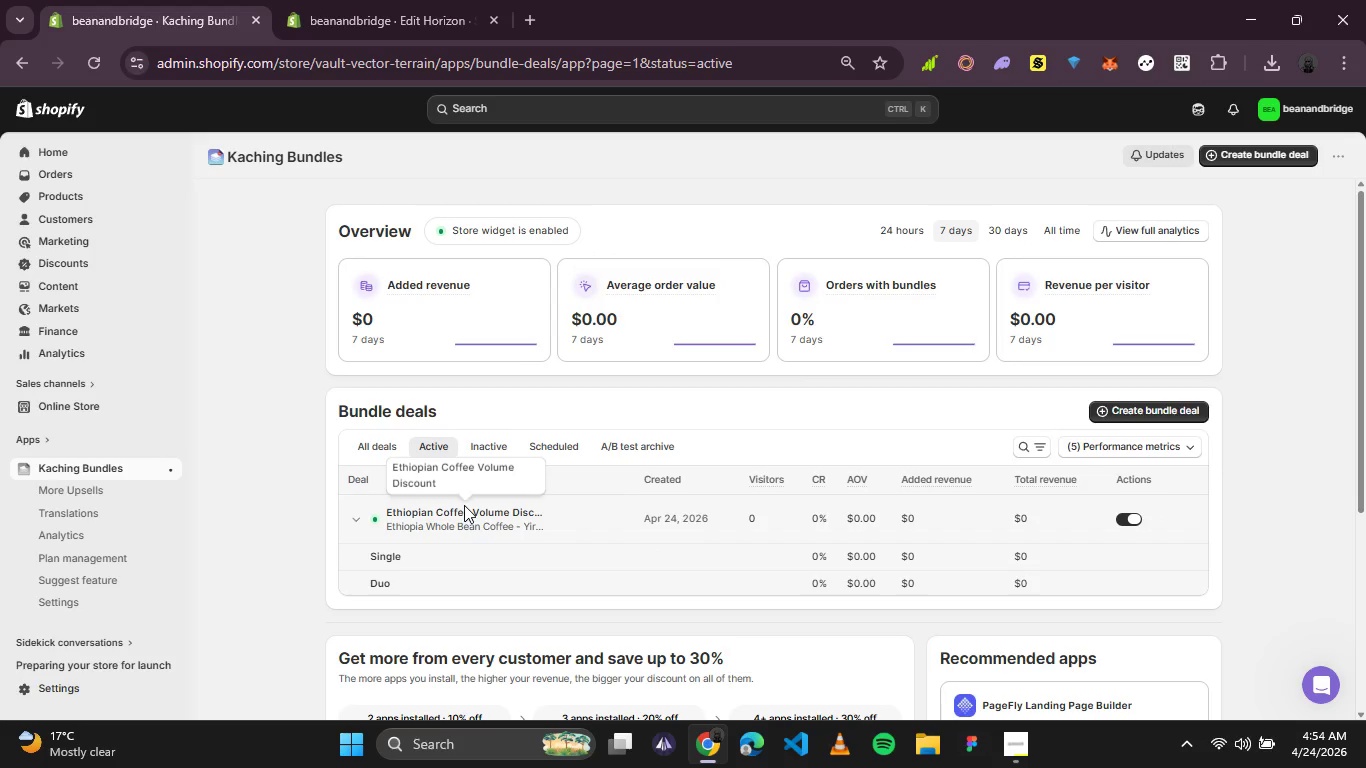 
left_click([466, 506])
 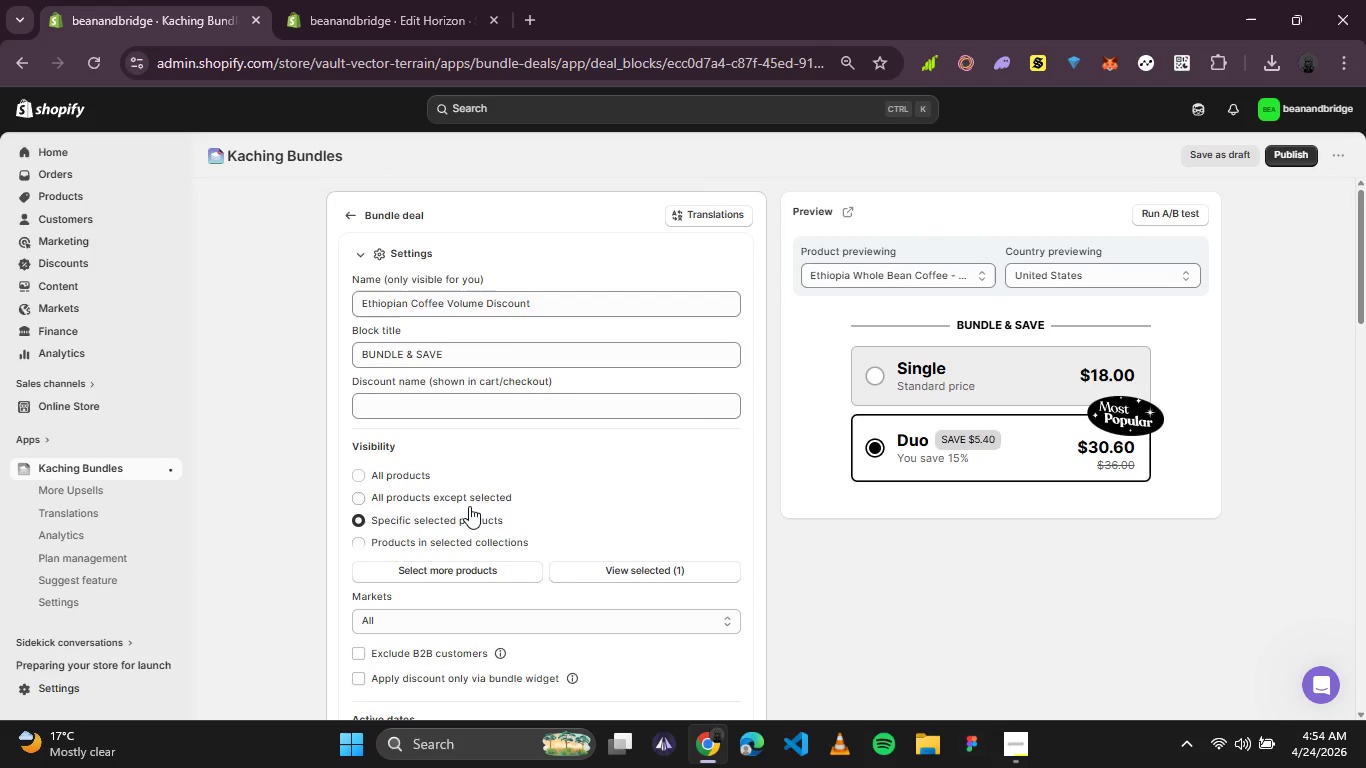 
wait(17.08)
 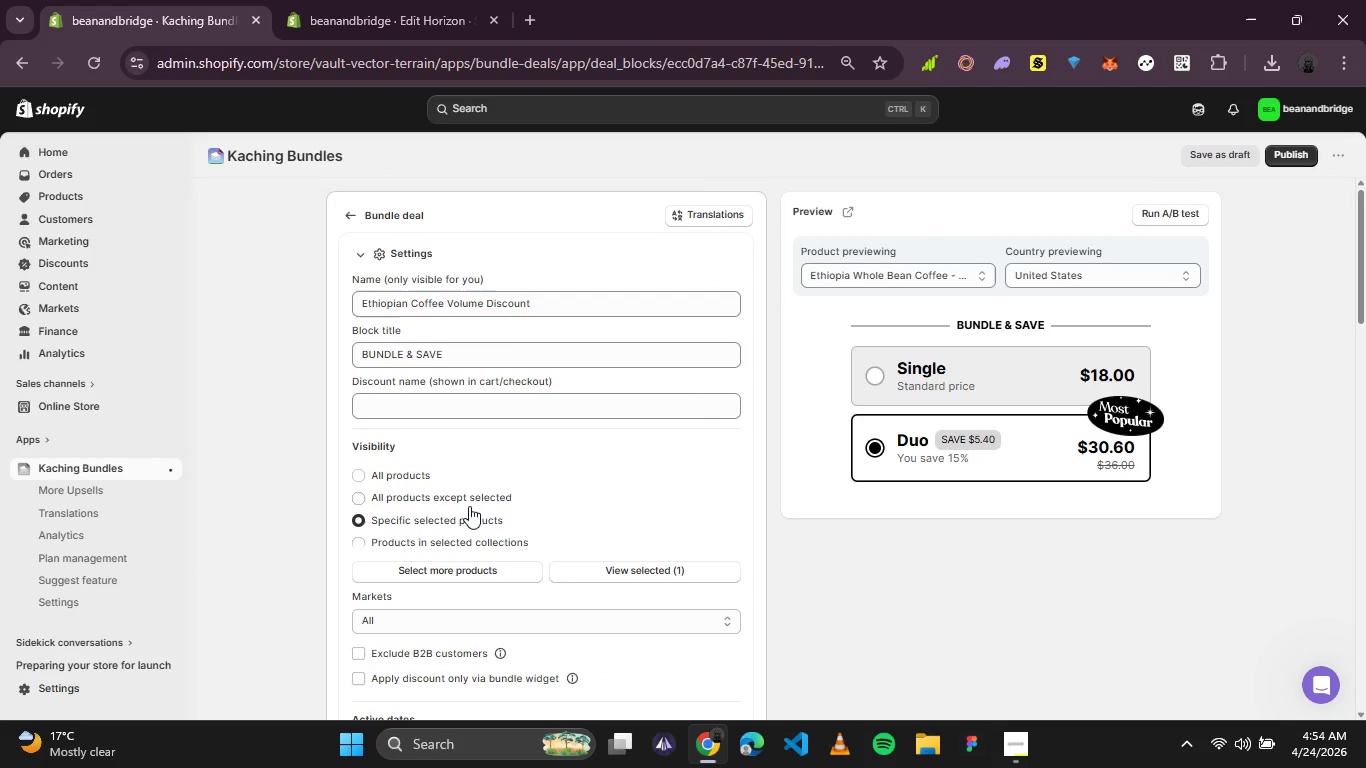 
left_click([868, 268])
 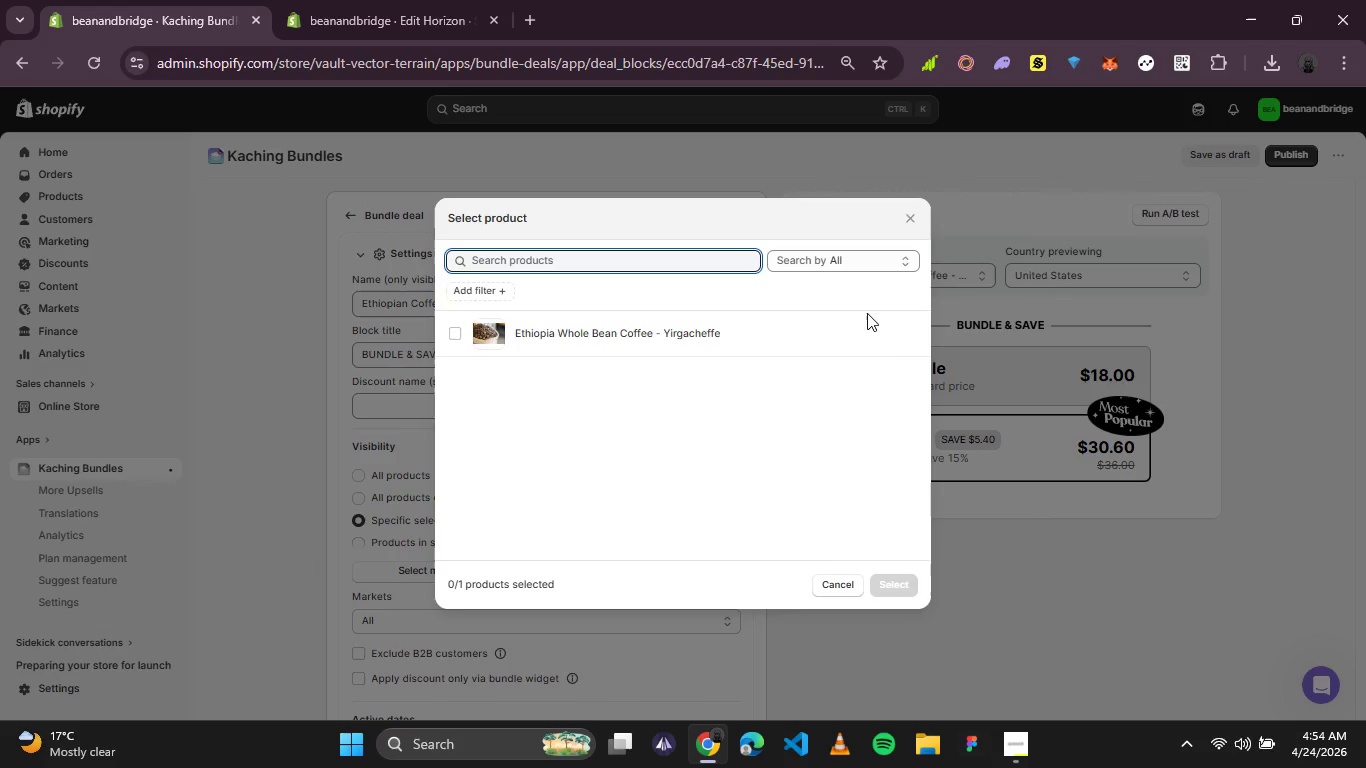 
left_click([835, 584])
 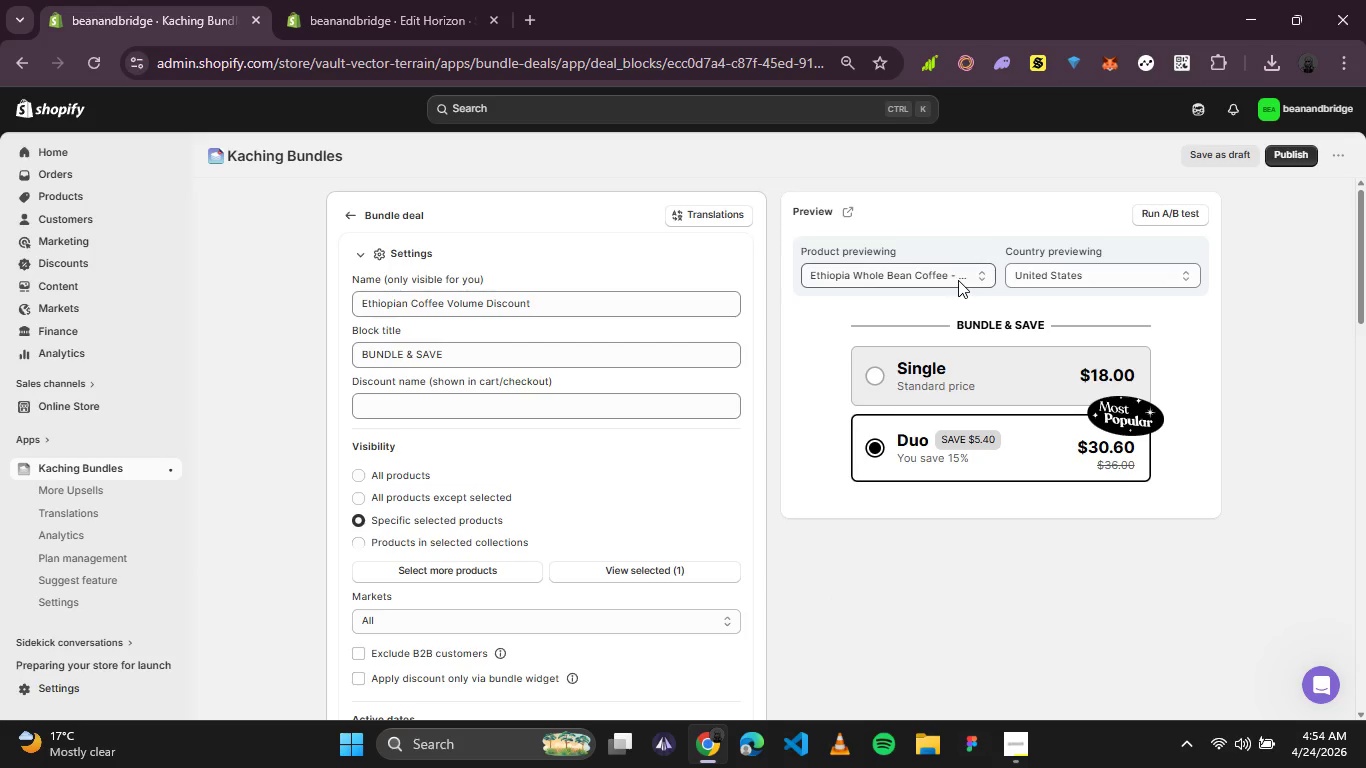 
left_click([1052, 284])
 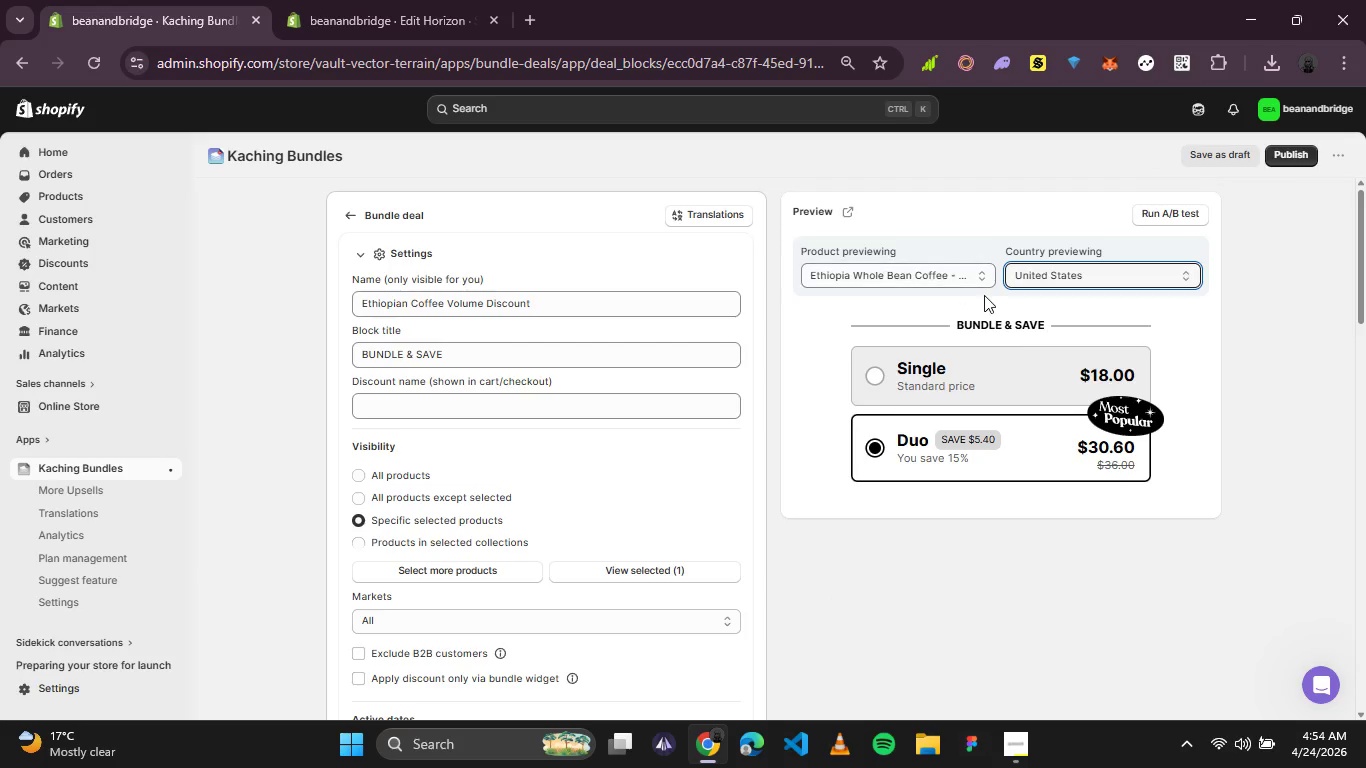 
left_click([960, 270])
 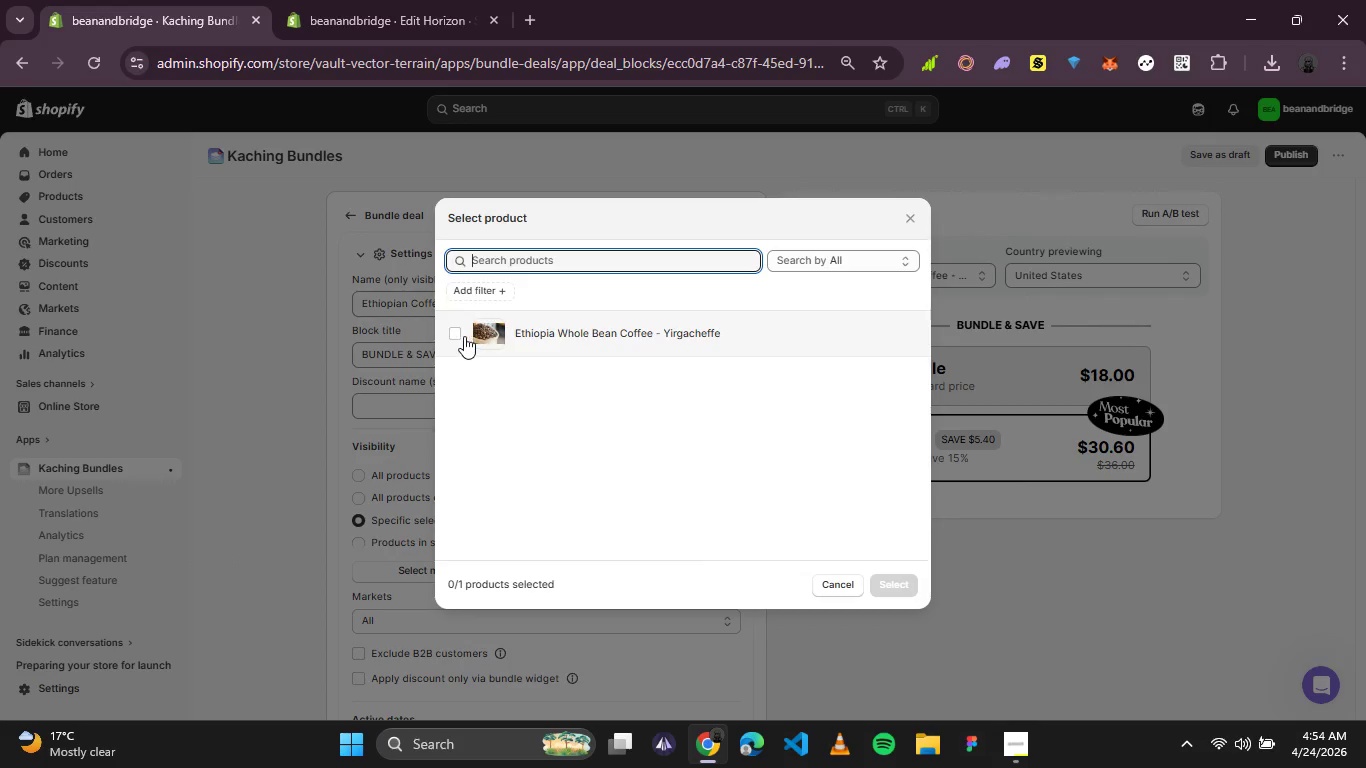 
left_click([461, 336])
 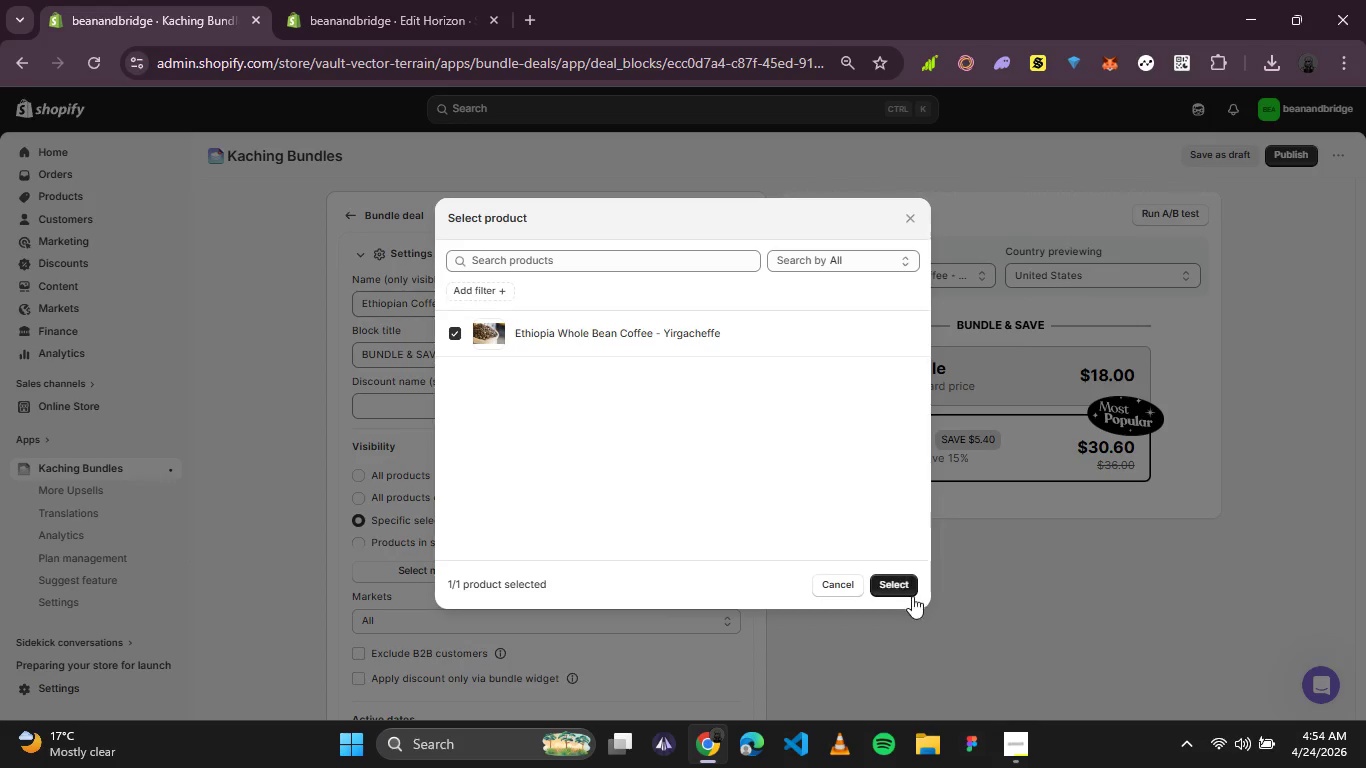 
left_click([898, 595])
 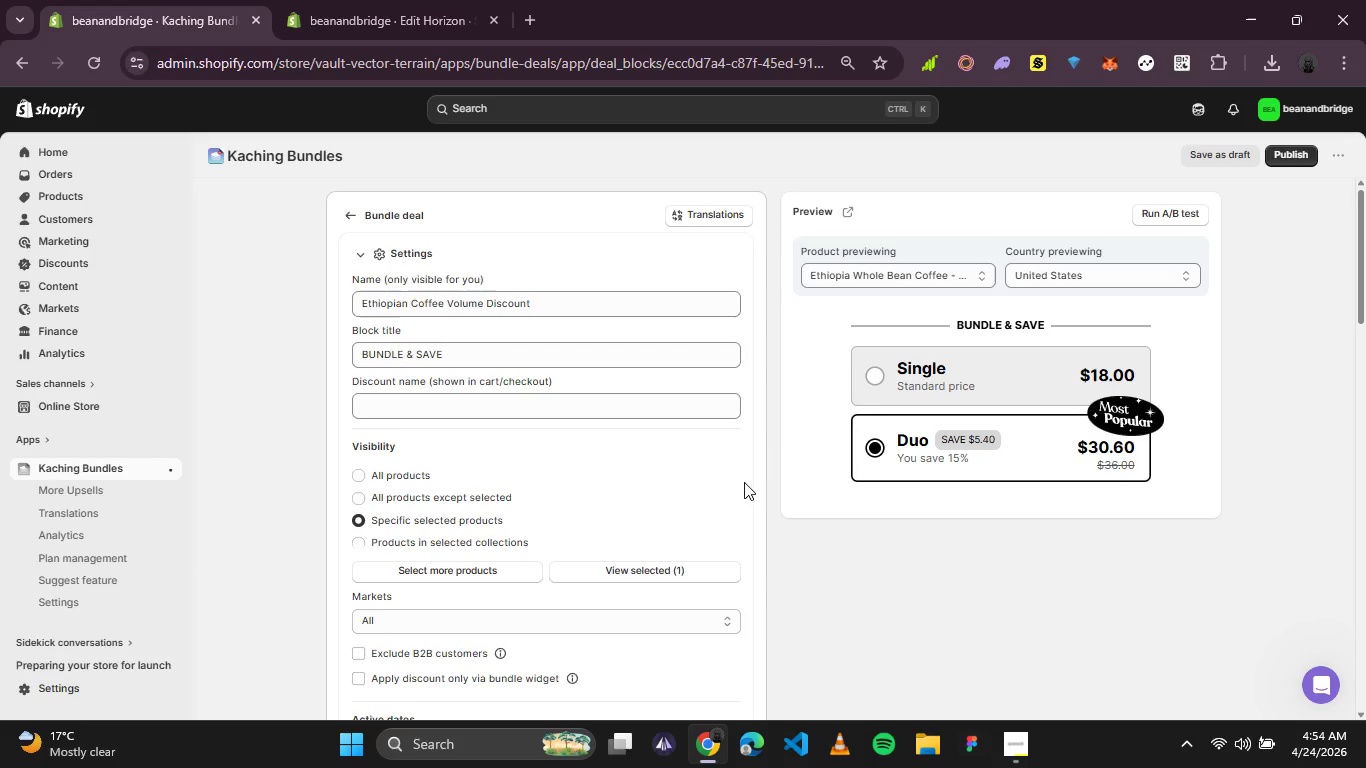 
wait(12.51)
 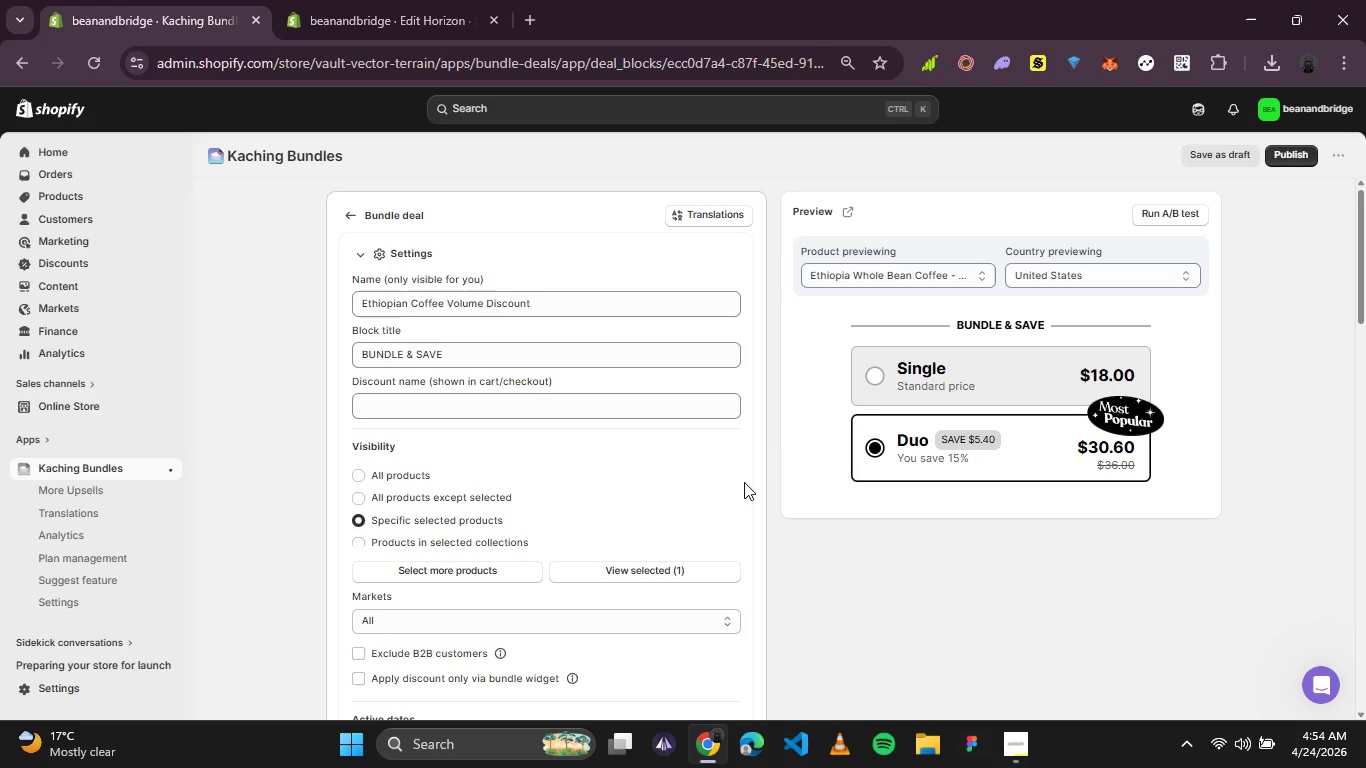 
left_click([403, 255])
 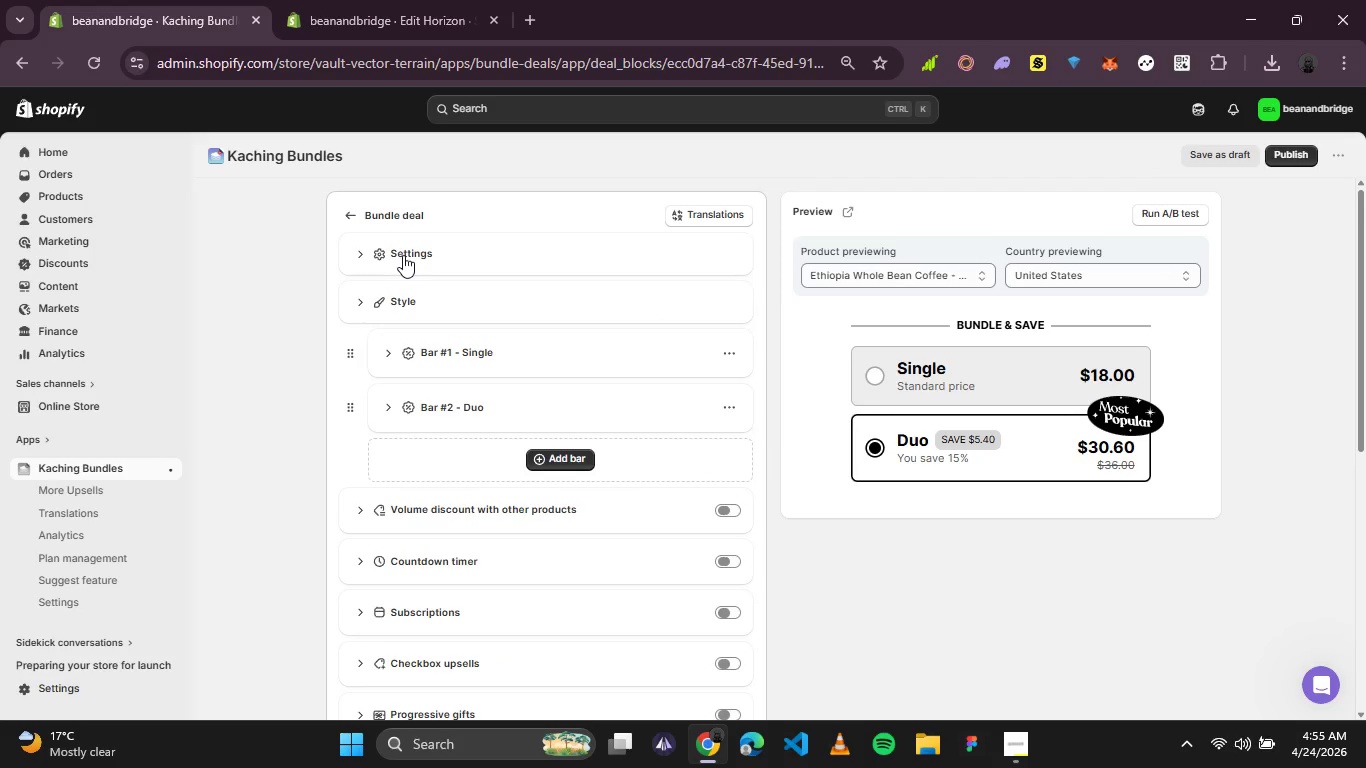 
left_click([403, 255])
 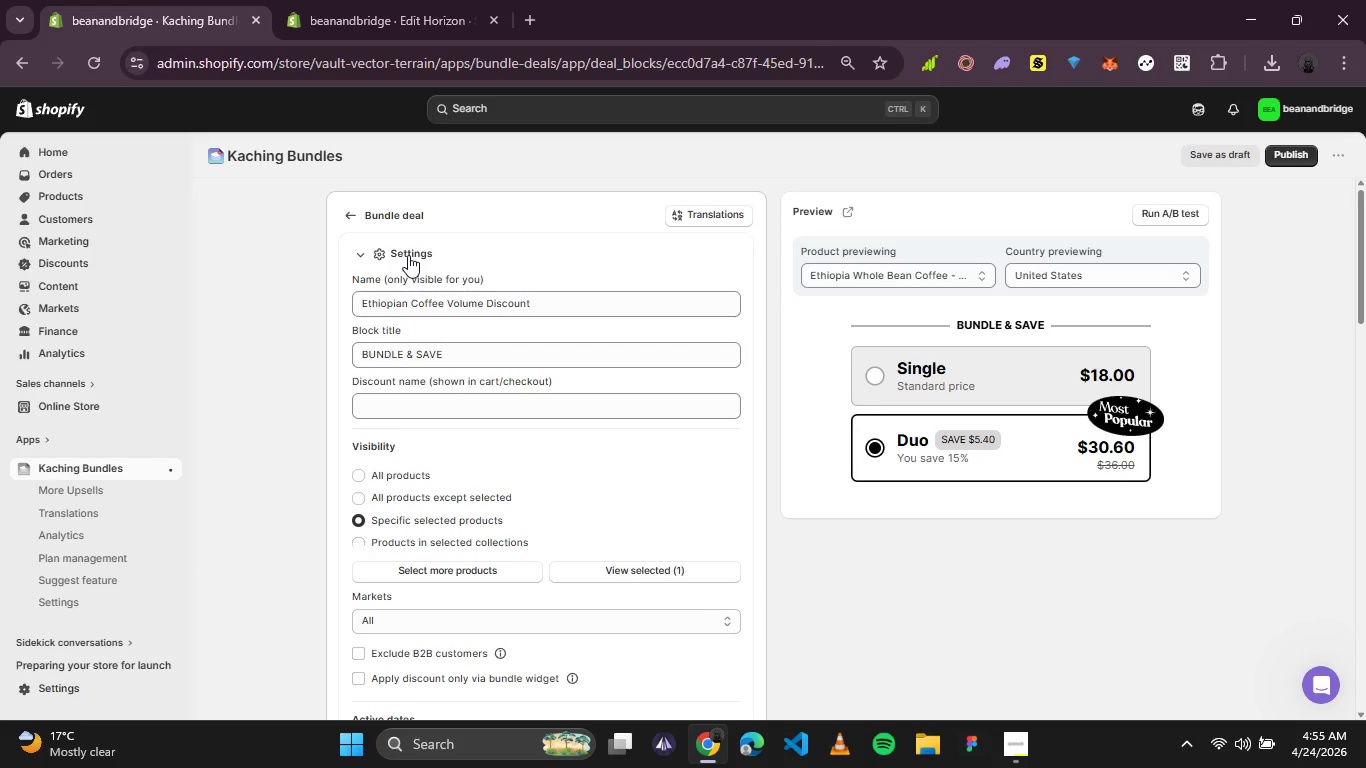 
wait(20.3)
 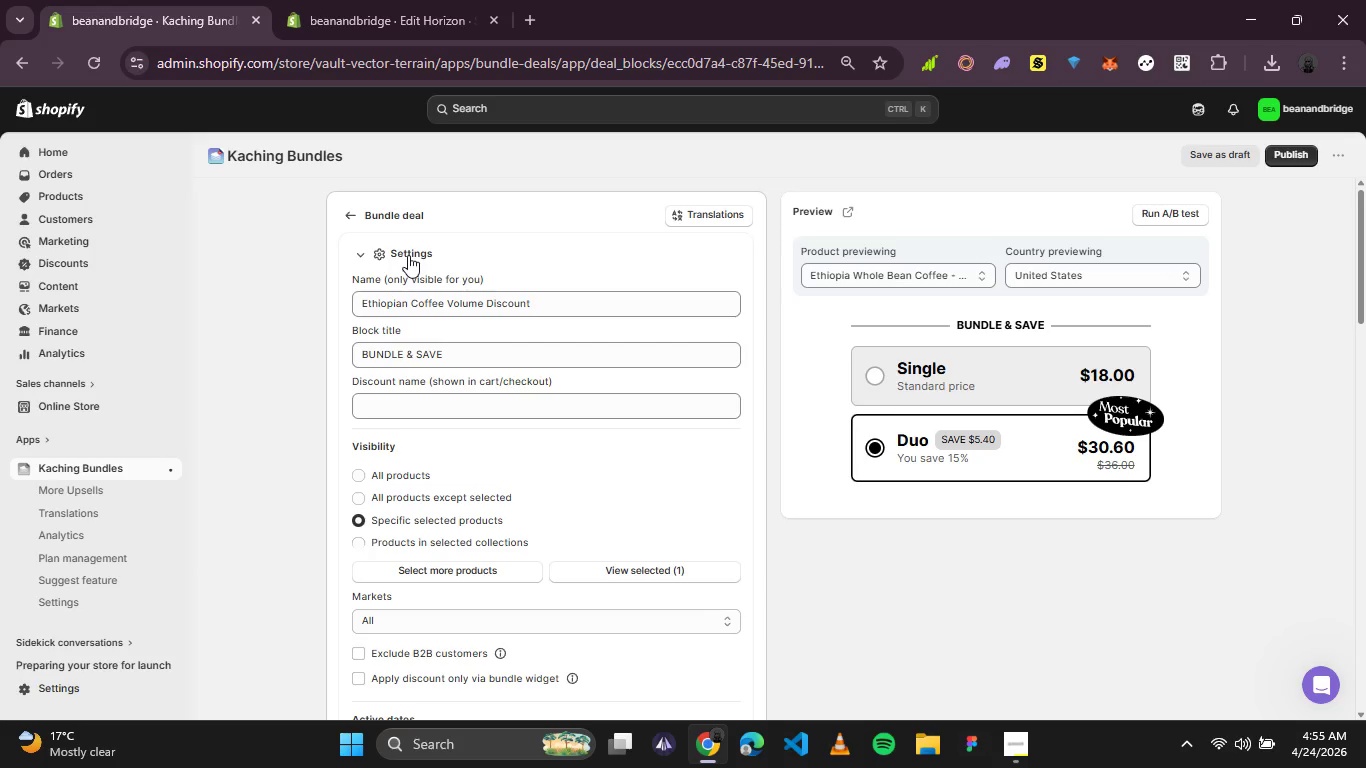 
scroll: coordinate [480, 494], scroll_direction: down, amount: 1.0
 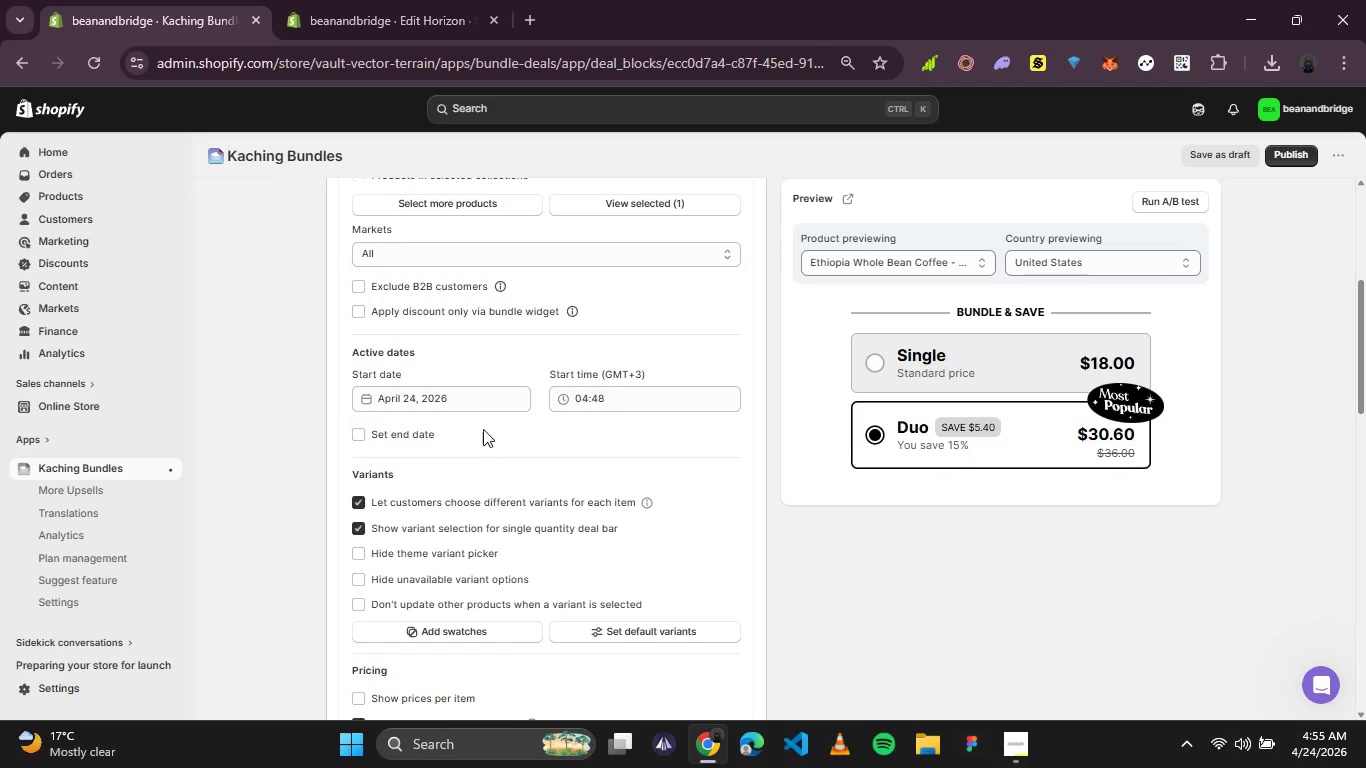 
mouse_move([461, 374])
 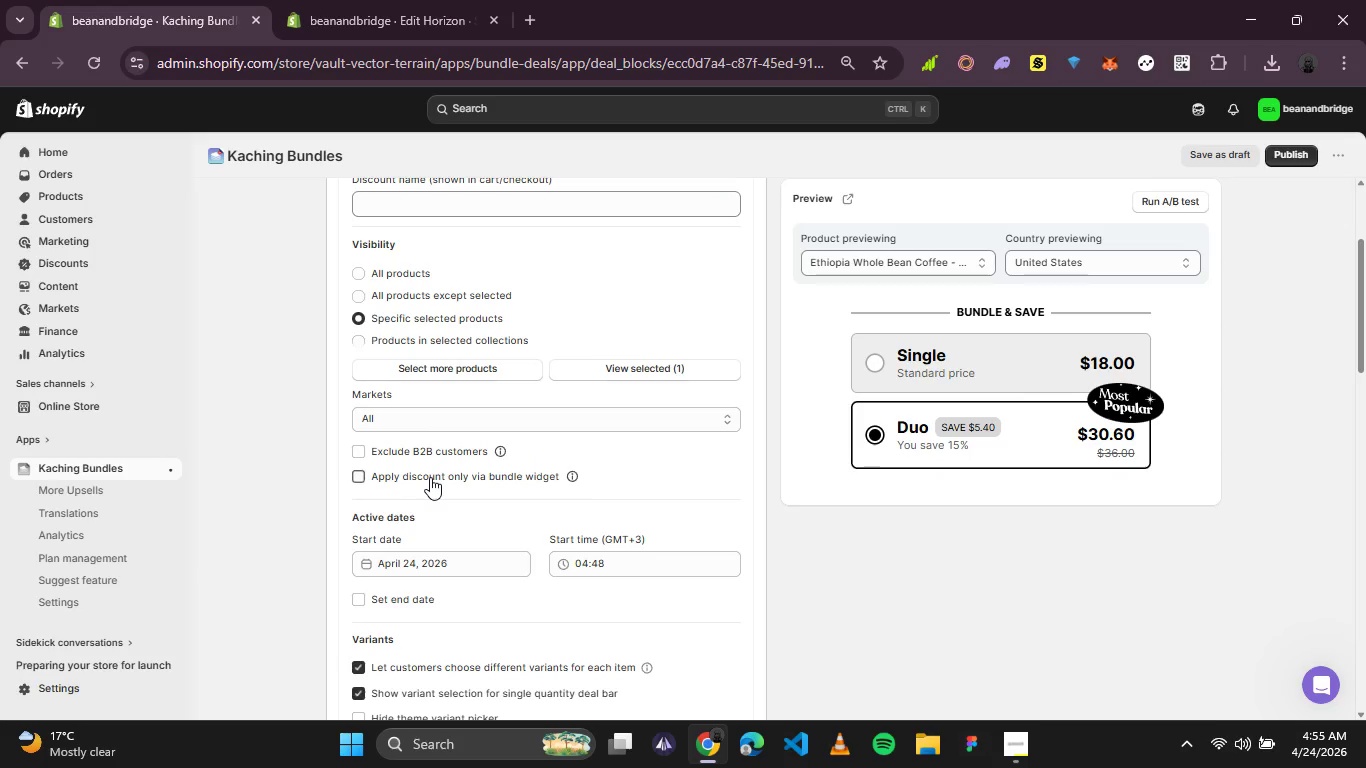 
left_click([430, 477])
 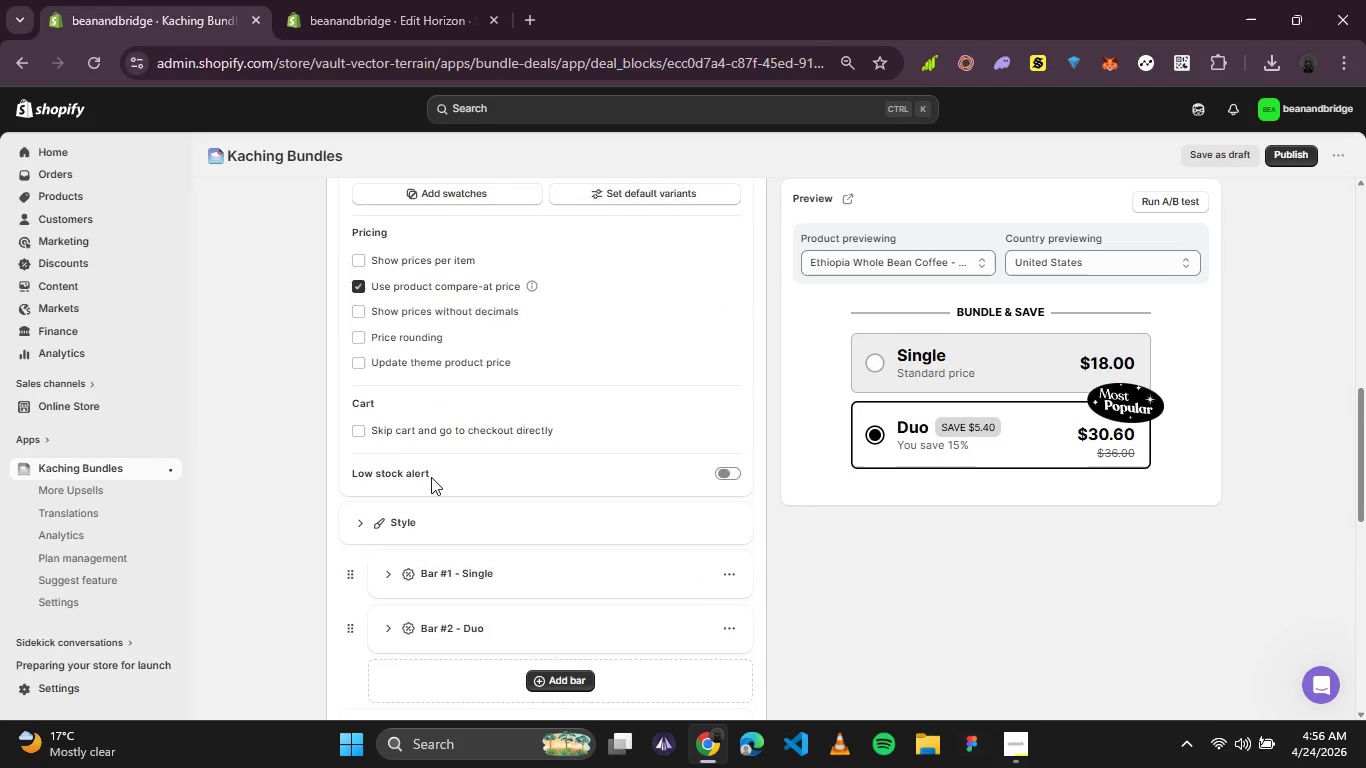 
wait(31.91)
 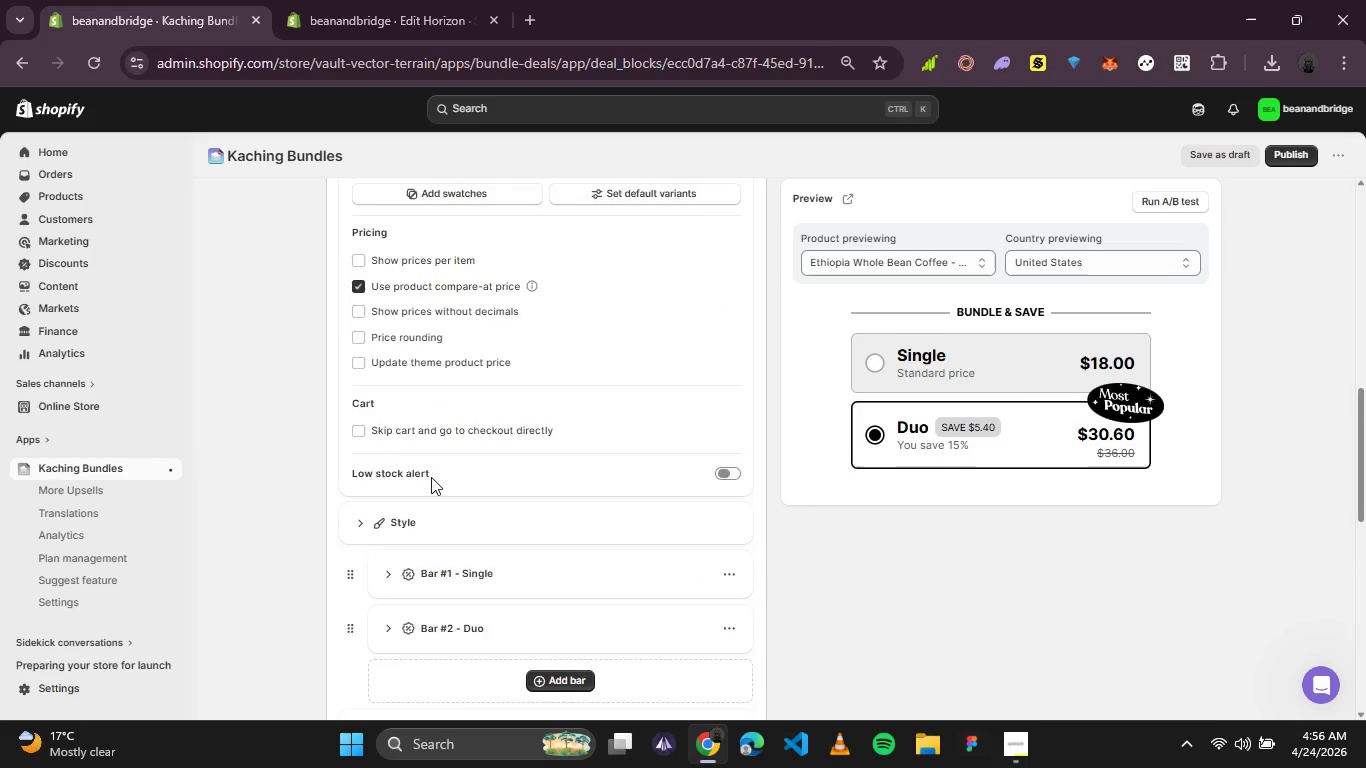 
left_click([1348, 156])
 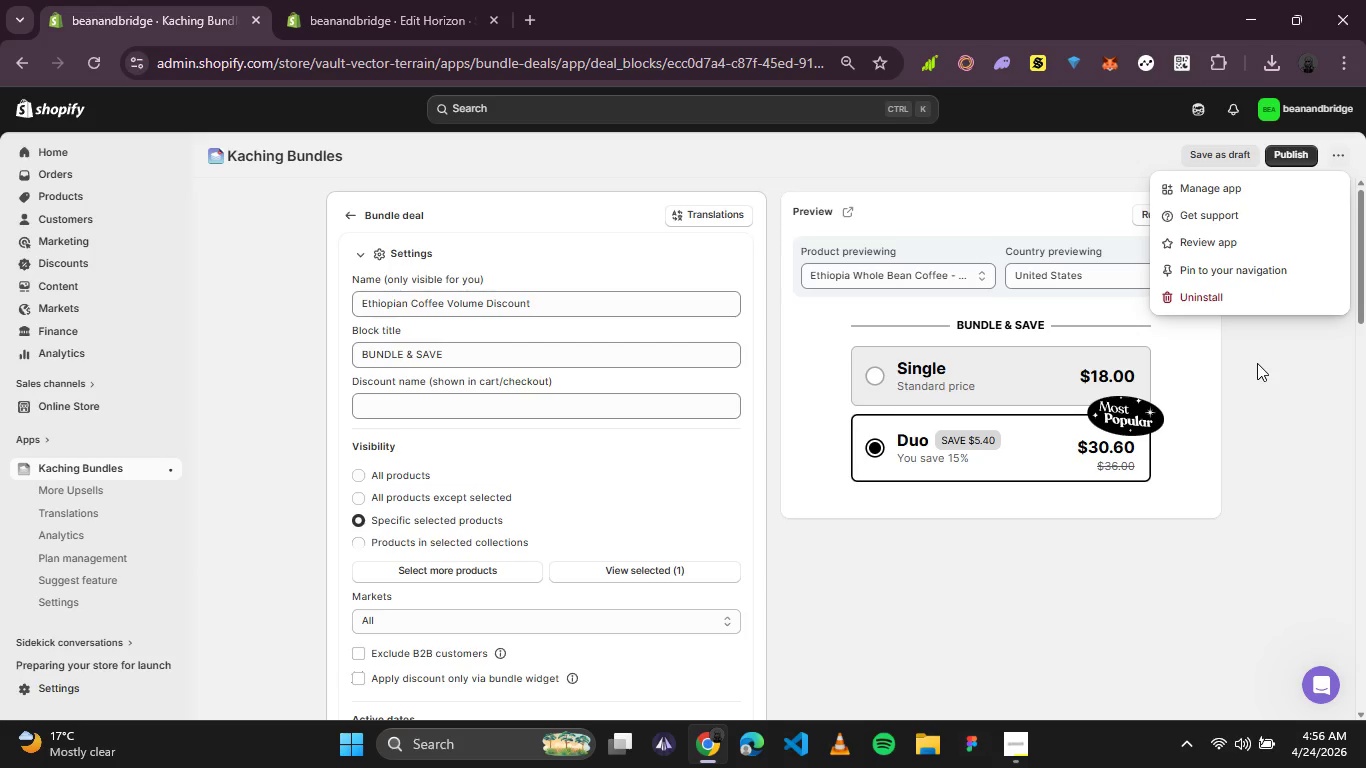 
left_click([1257, 363])
 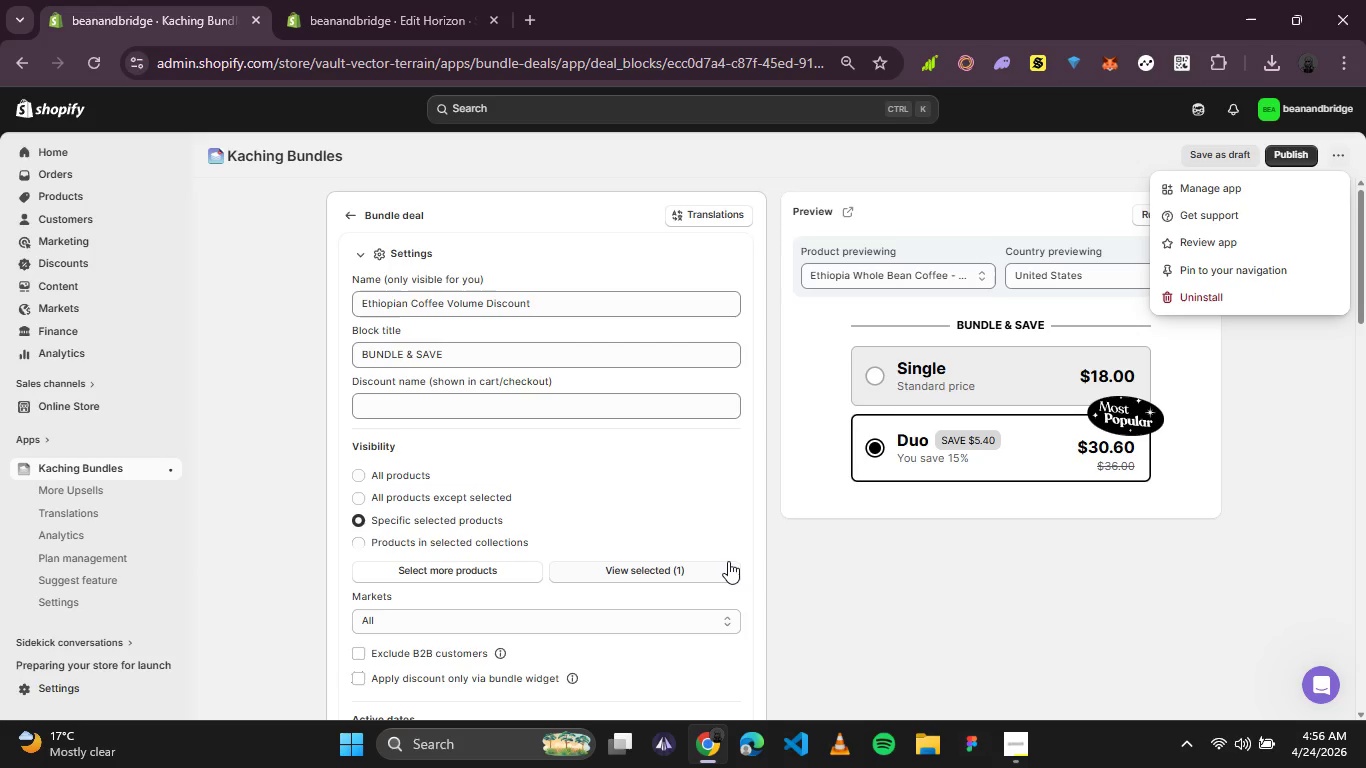 
wait(13.62)
 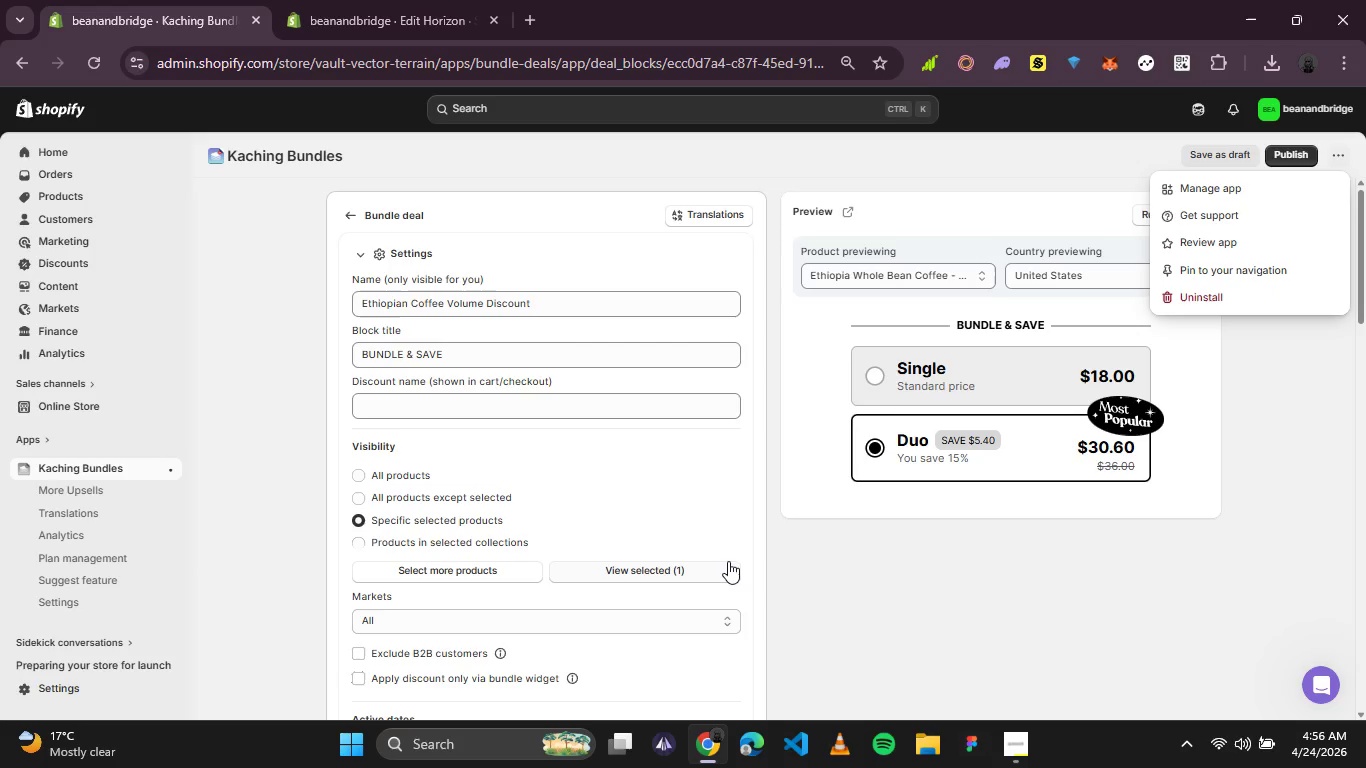 
left_click([1036, 746])